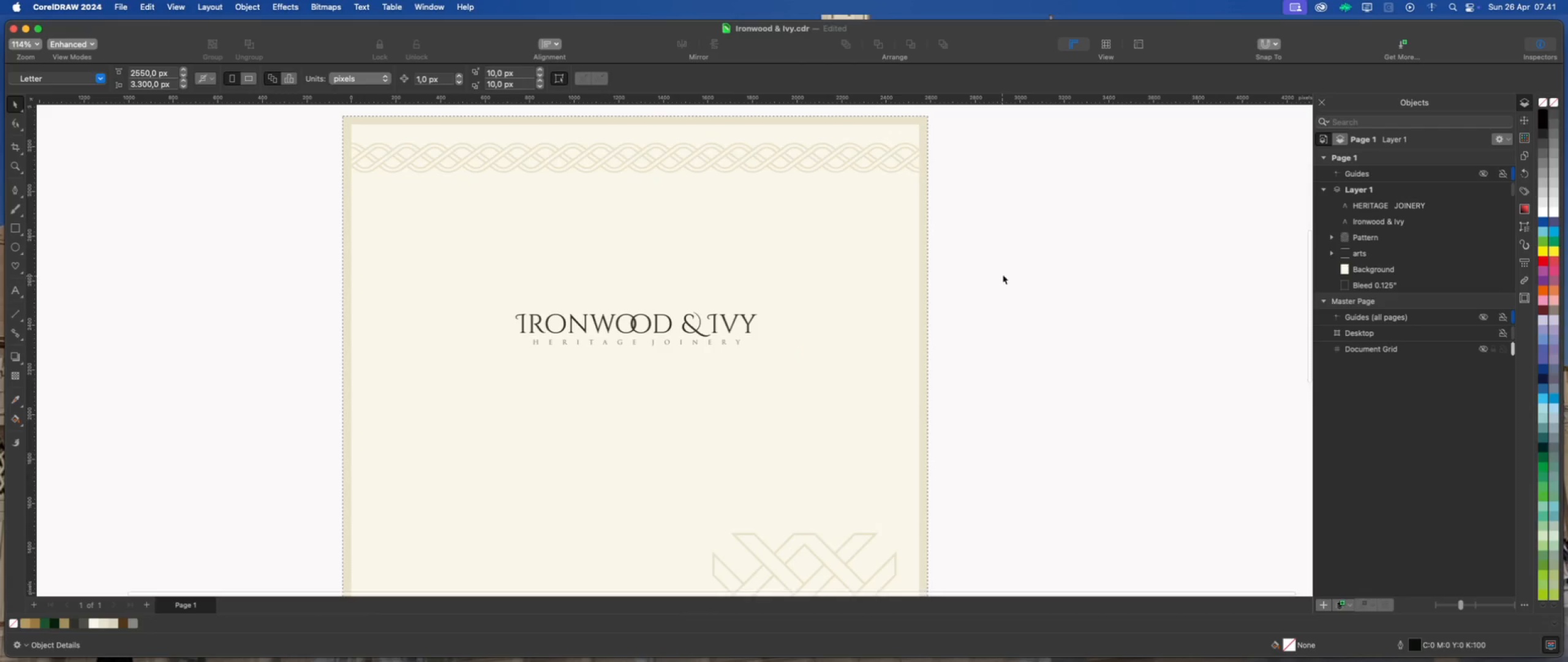 
left_click_drag(start_coordinate=[1003, 274], to_coordinate=[490, 382])
 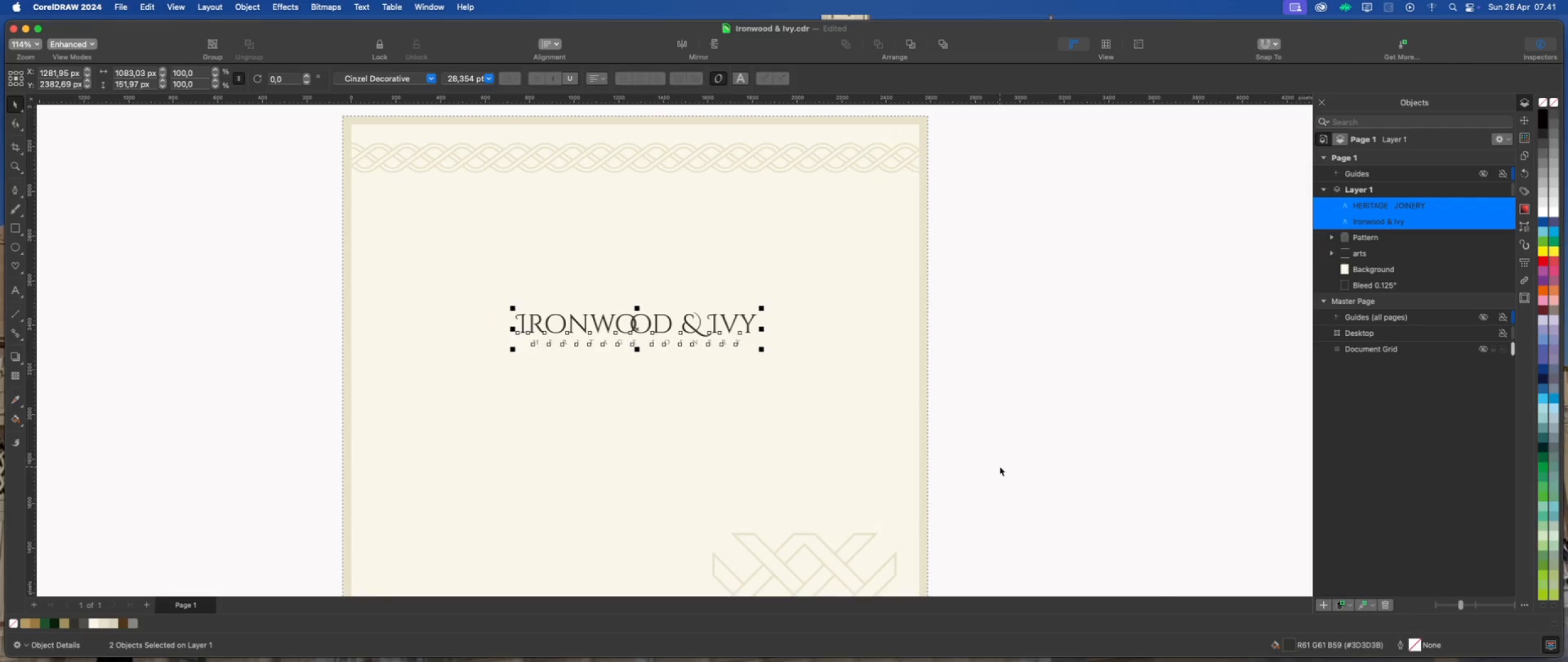 
key(Meta+G)
 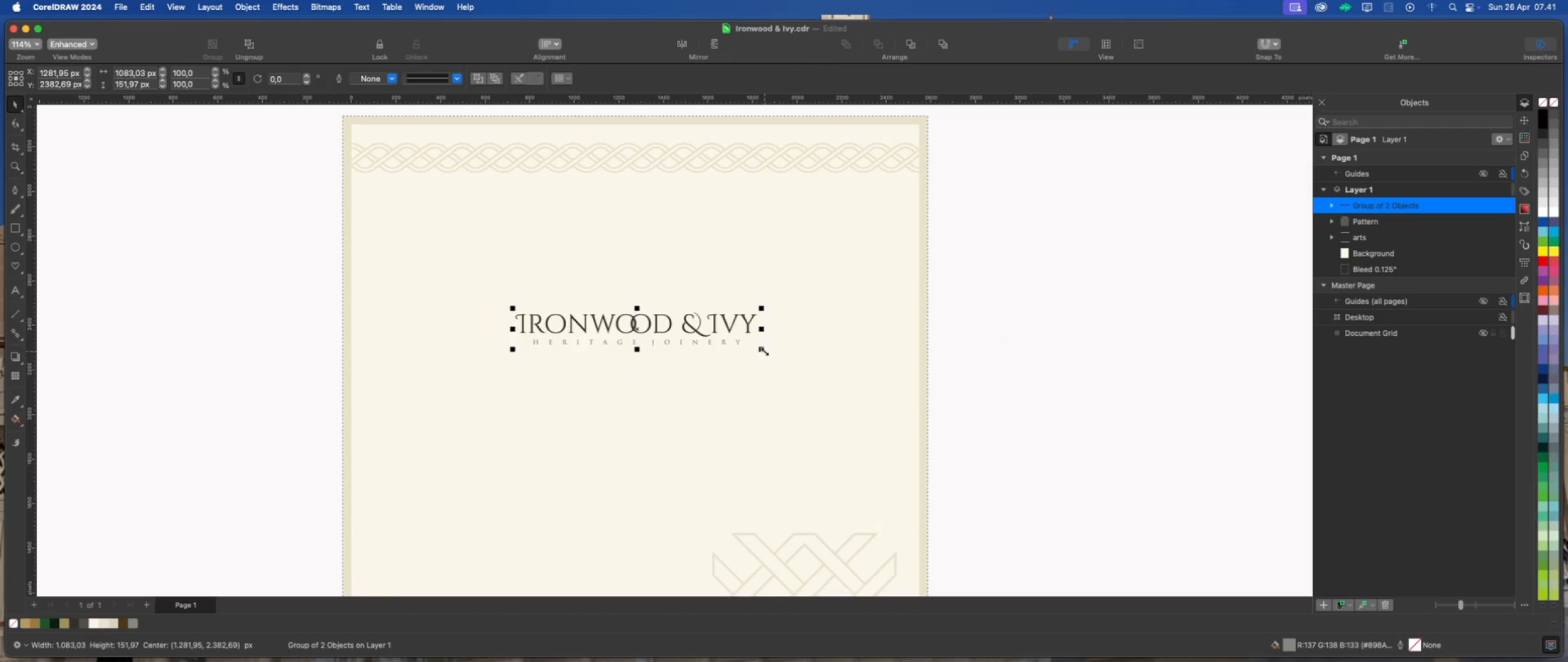 
left_click_drag(start_coordinate=[764, 350], to_coordinate=[805, 386])
 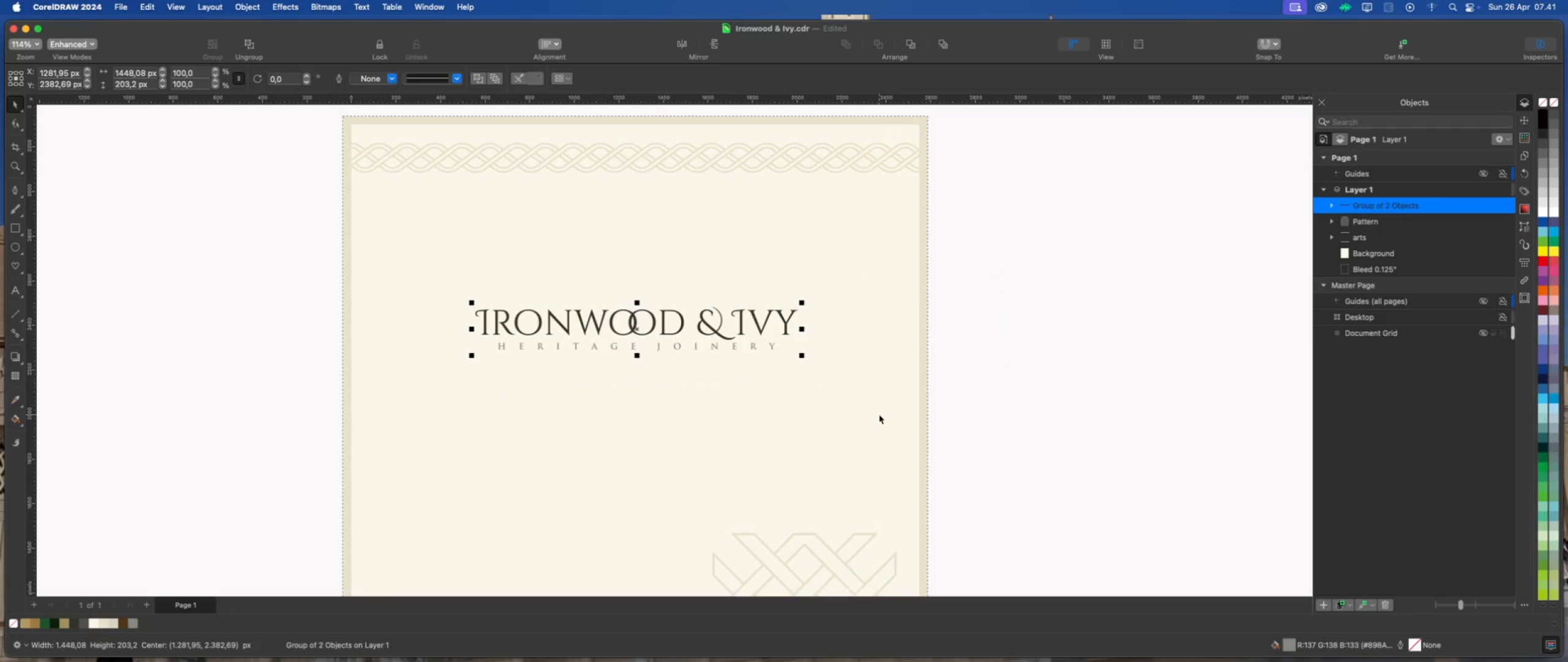 
hold_key(key=ShiftLeft, duration=0.66)
 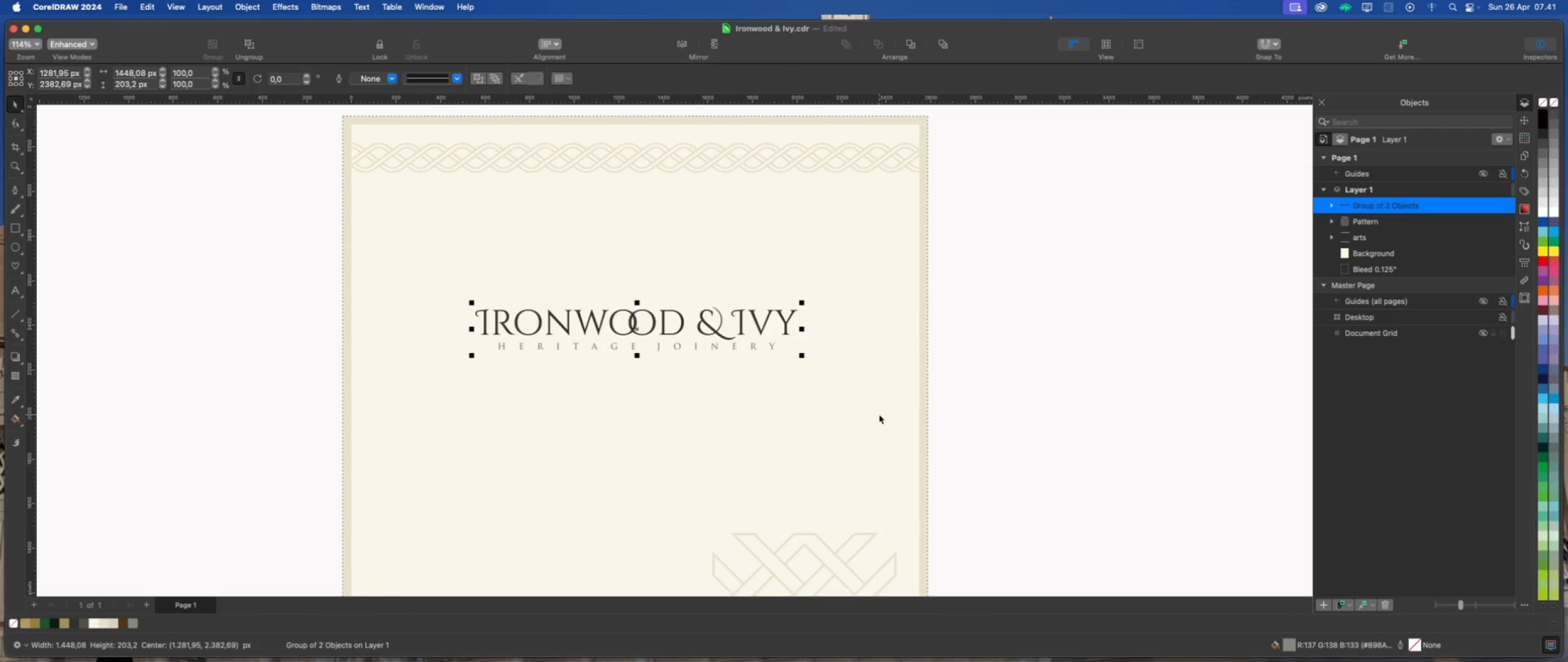 
hold_key(key=ShiftLeft, duration=0.69)
left_click([879, 414])
 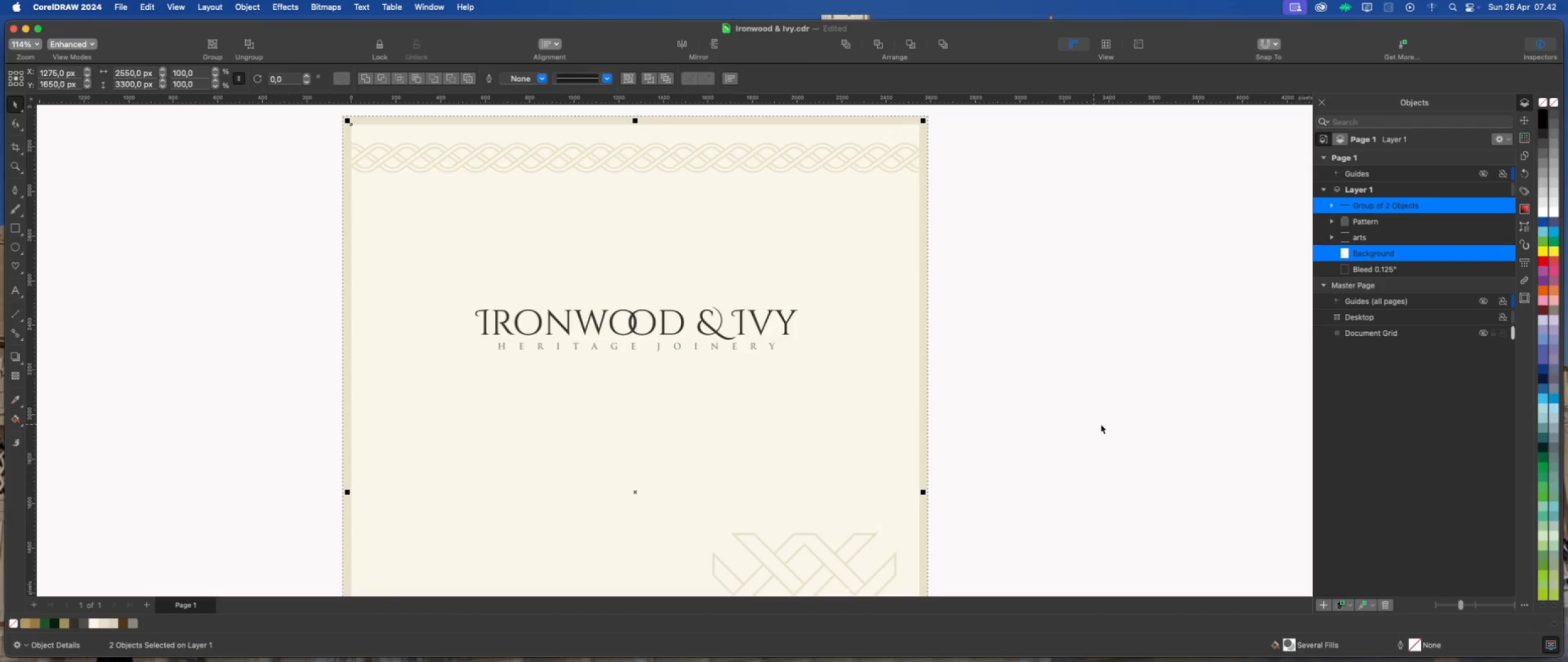 
key(Shift+C)
 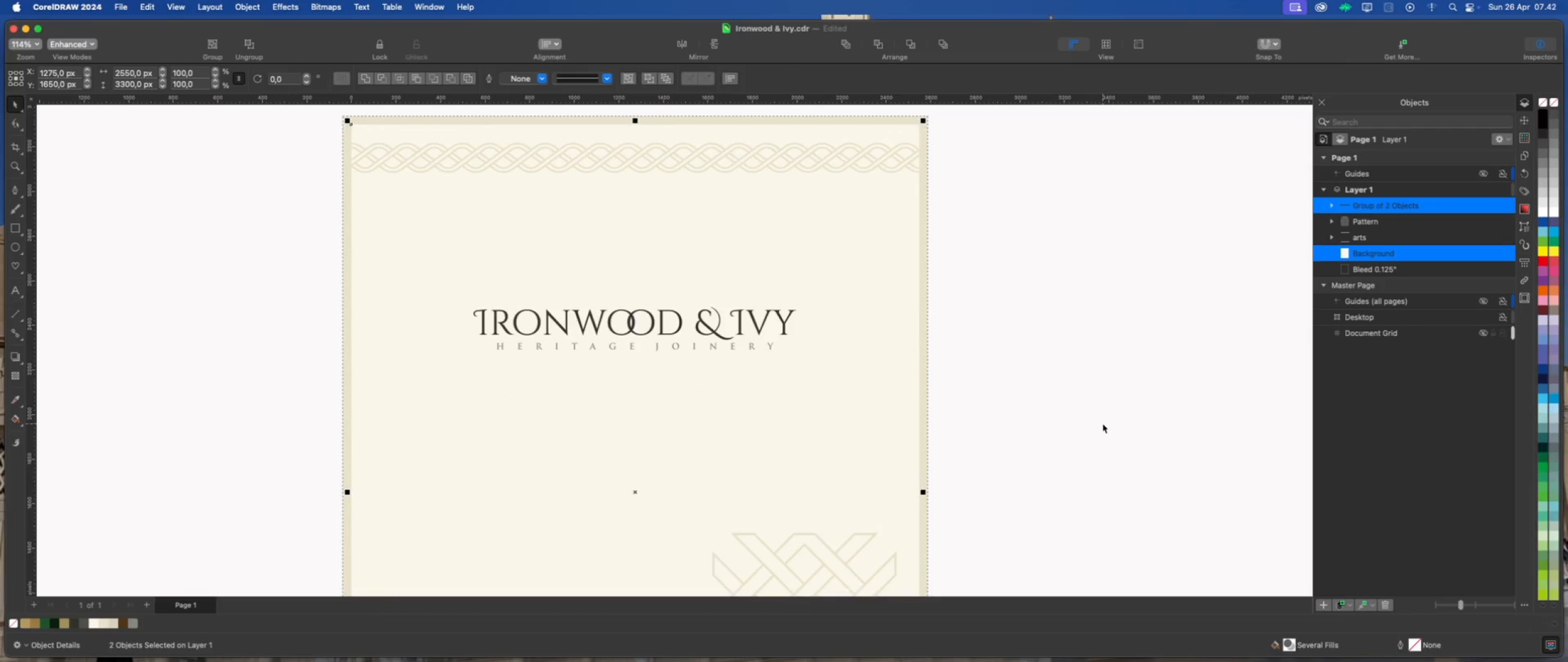 
left_click([1102, 424])
 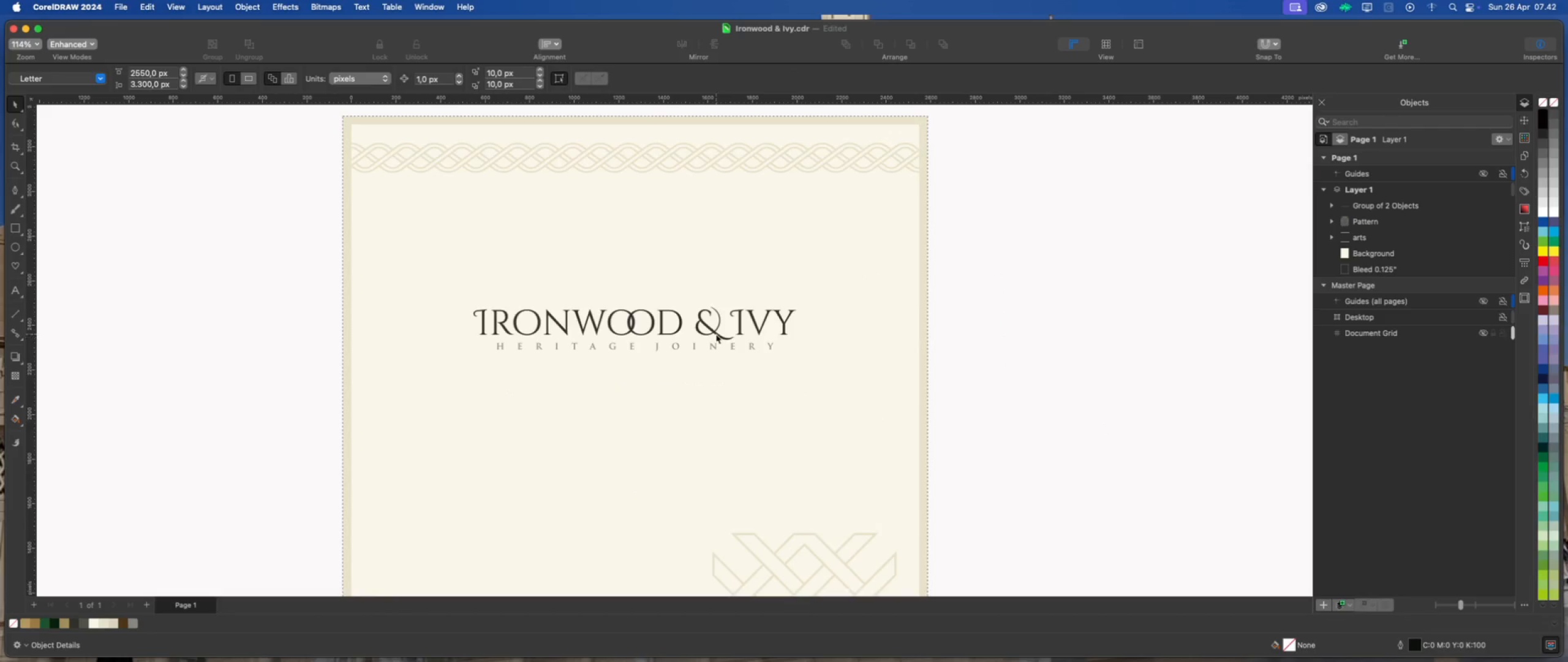 
left_click_drag(start_coordinate=[715, 332], to_coordinate=[706, 246])
 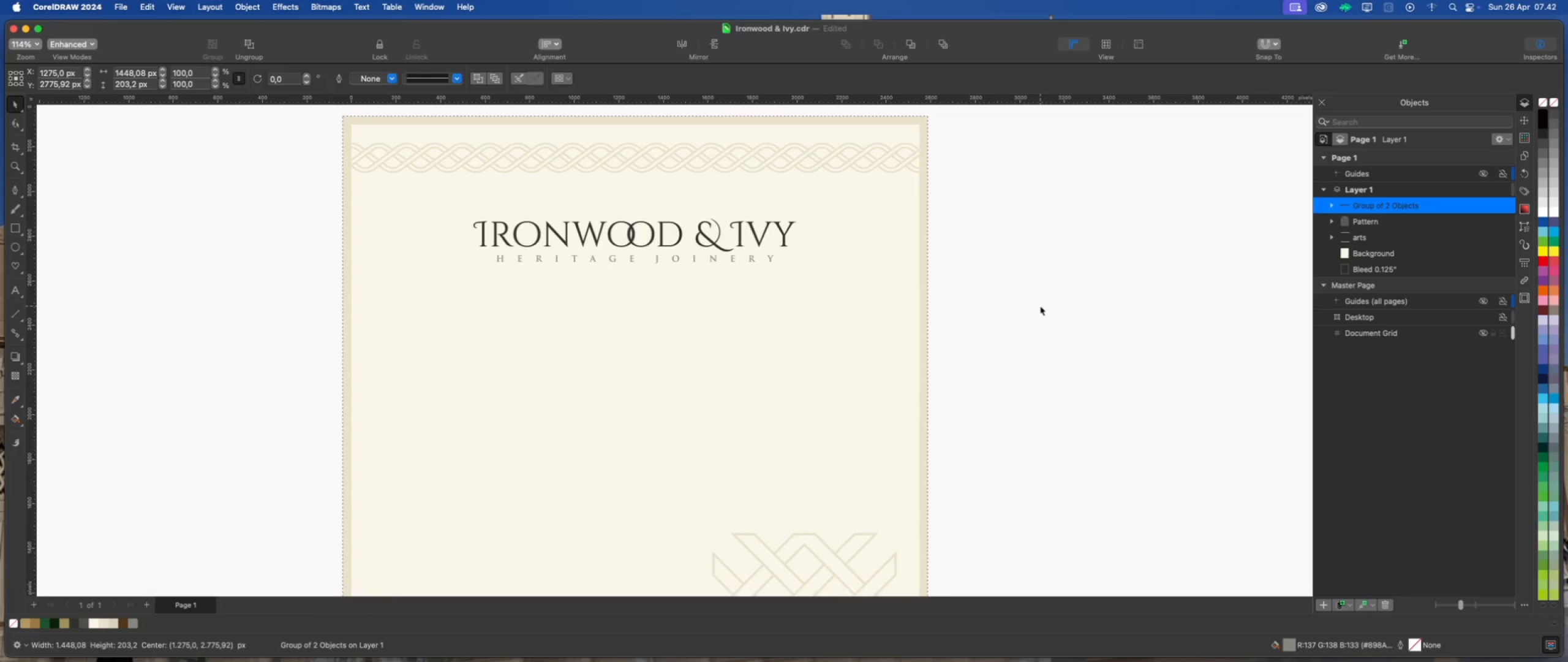 
hold_key(key=ShiftLeft, duration=1.52)
 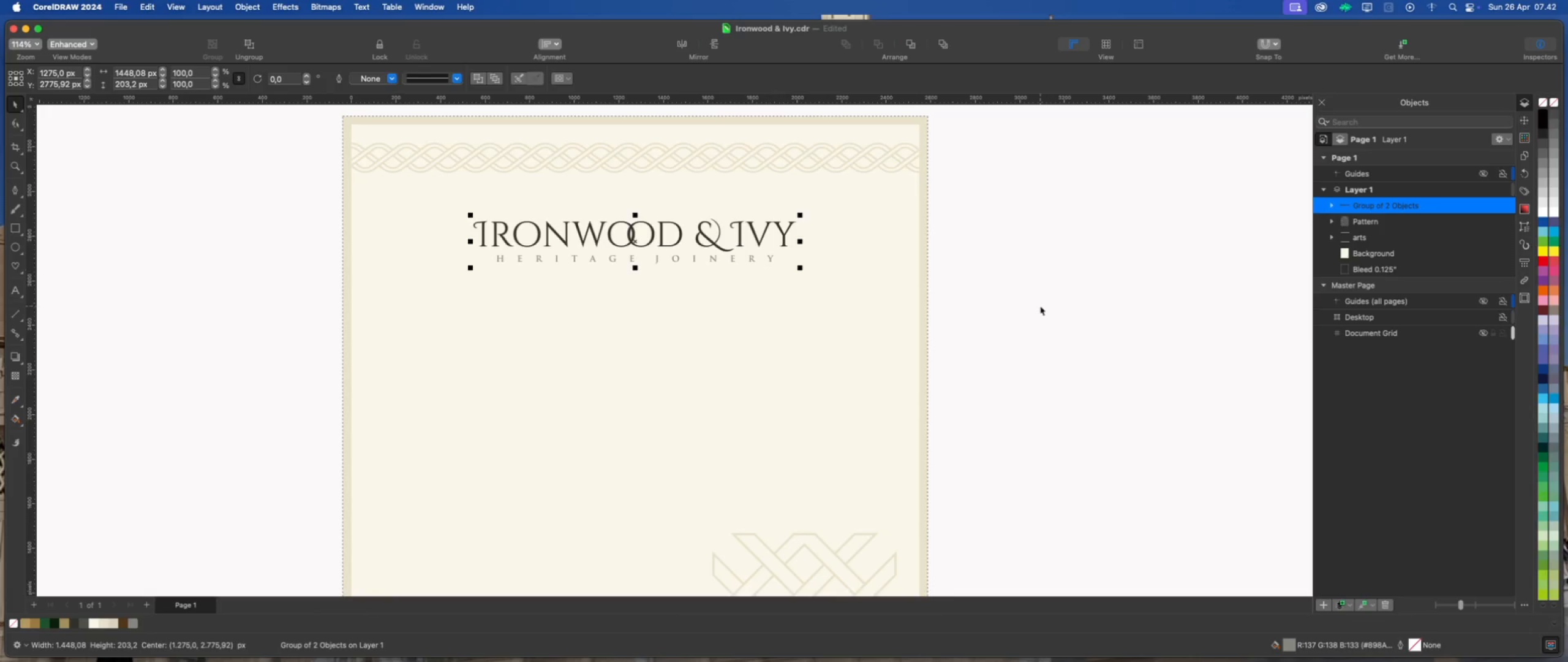 
left_click([1040, 306])
 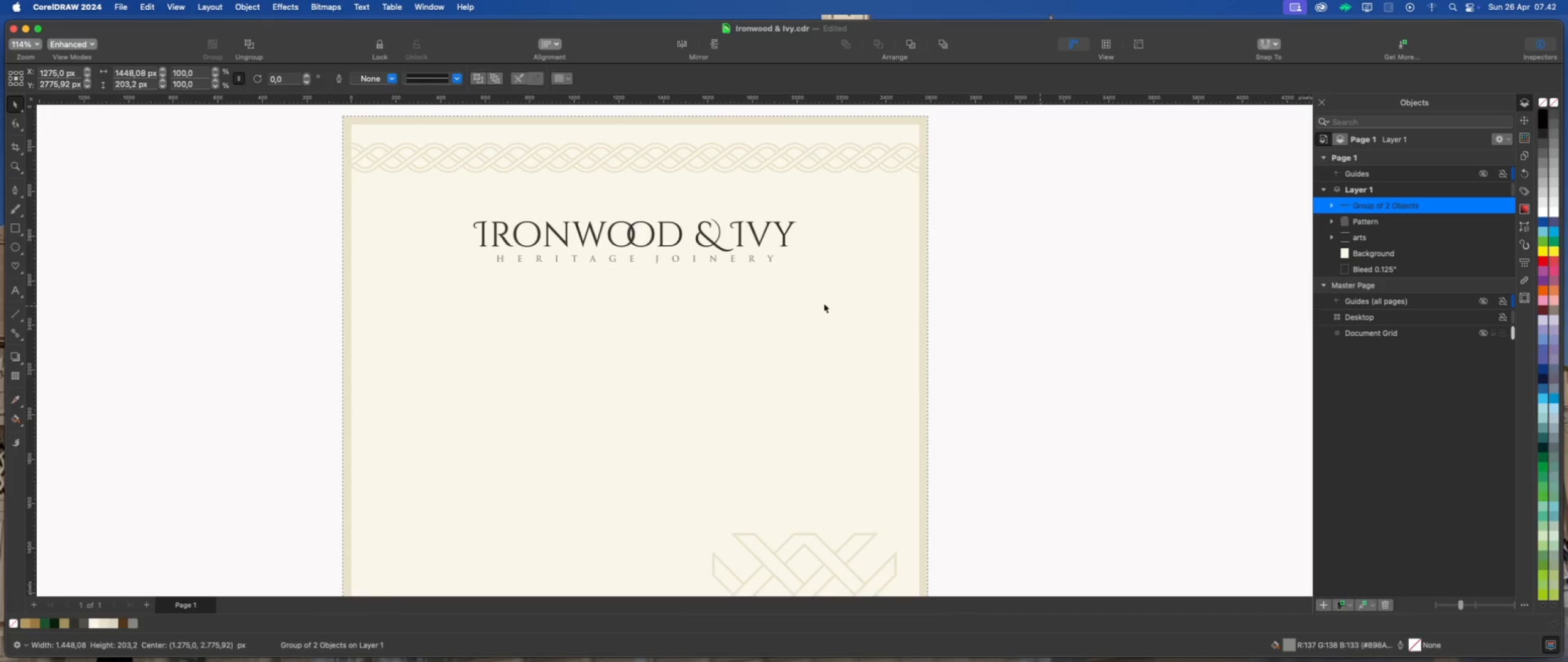 
scroll: coordinate [675, 329], scroll_direction: down, amount: 5.0
 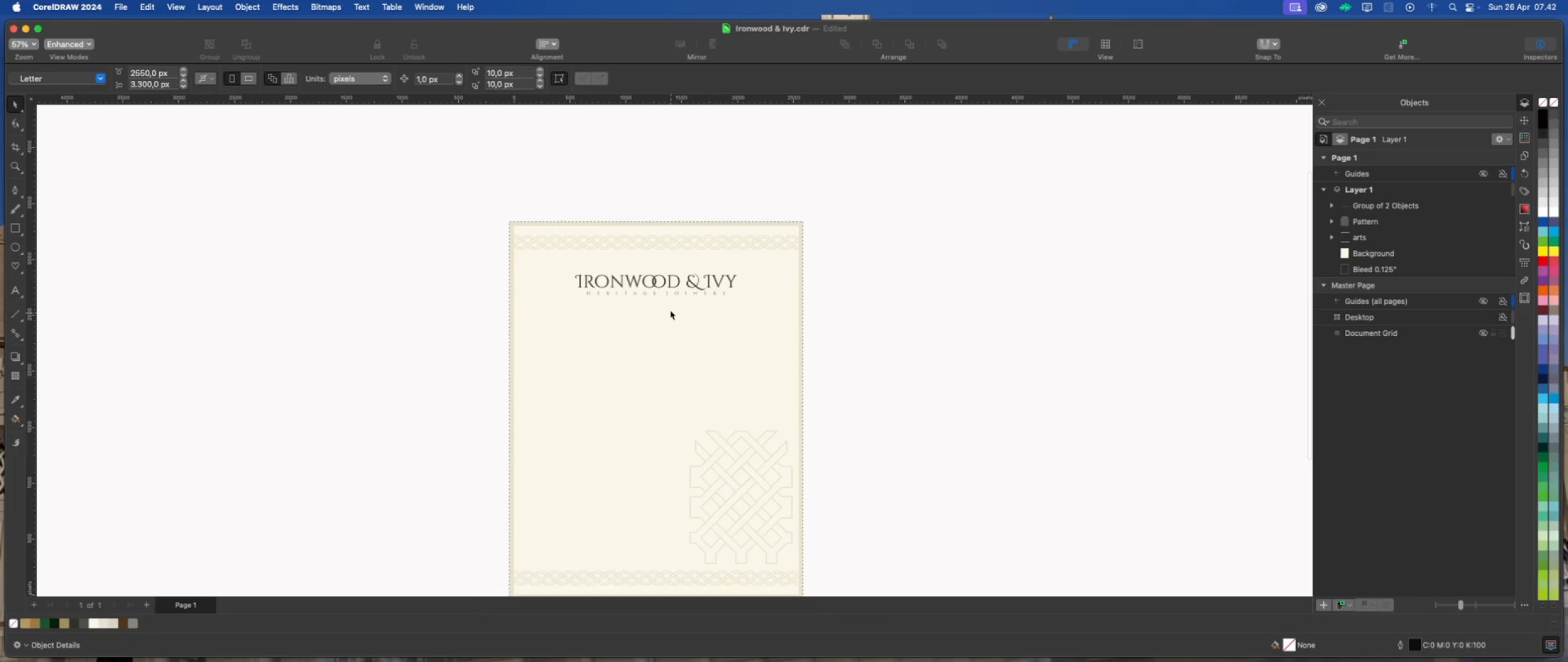 
scroll: coordinate [673, 277], scroll_direction: up, amount: 4.0
 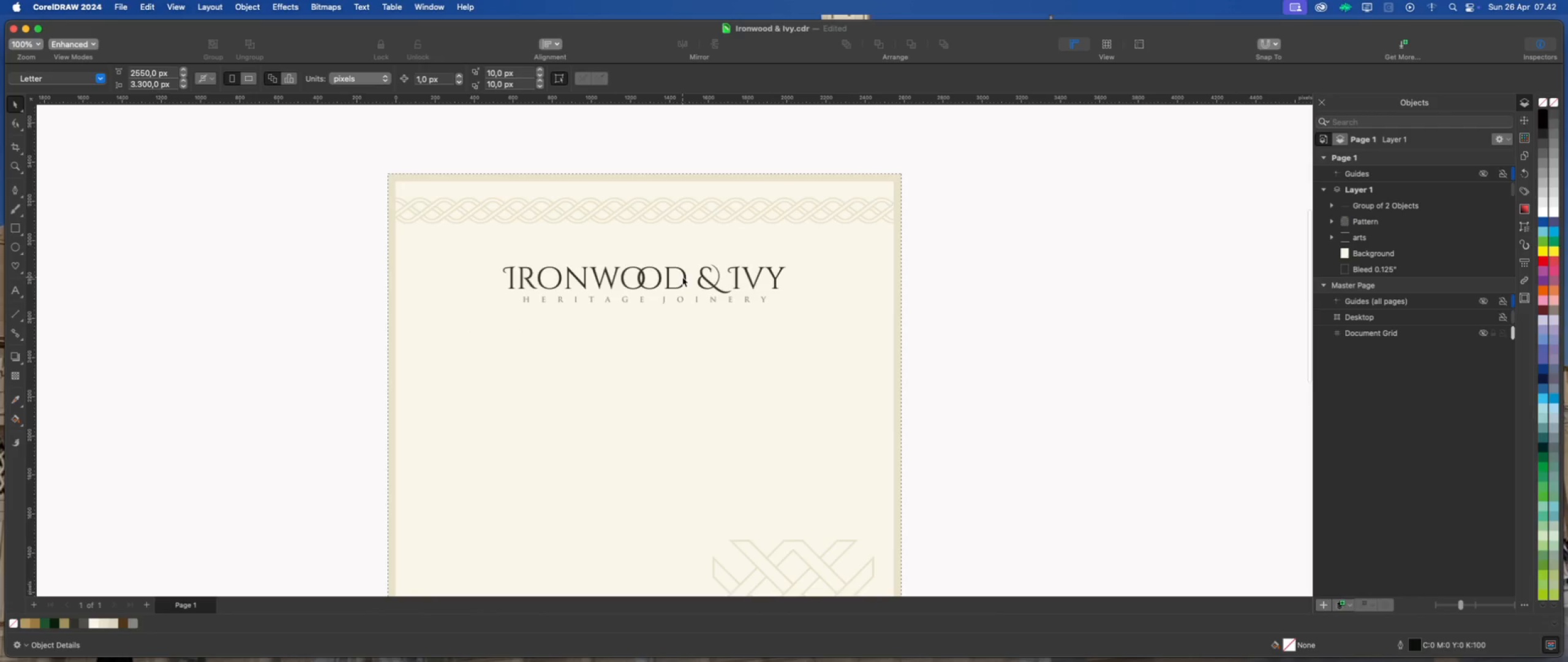 
left_click([683, 277])
 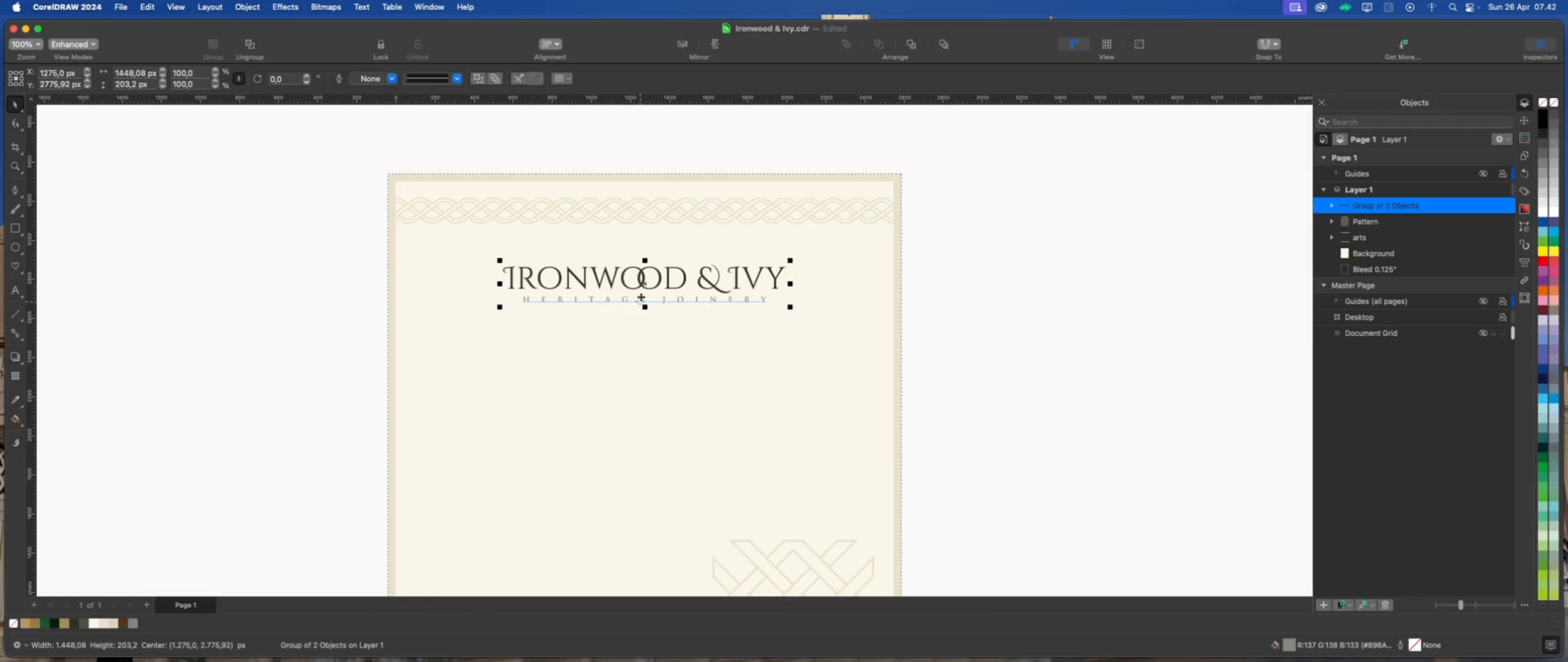 
left_click_drag(start_coordinate=[644, 284], to_coordinate=[644, 270])
 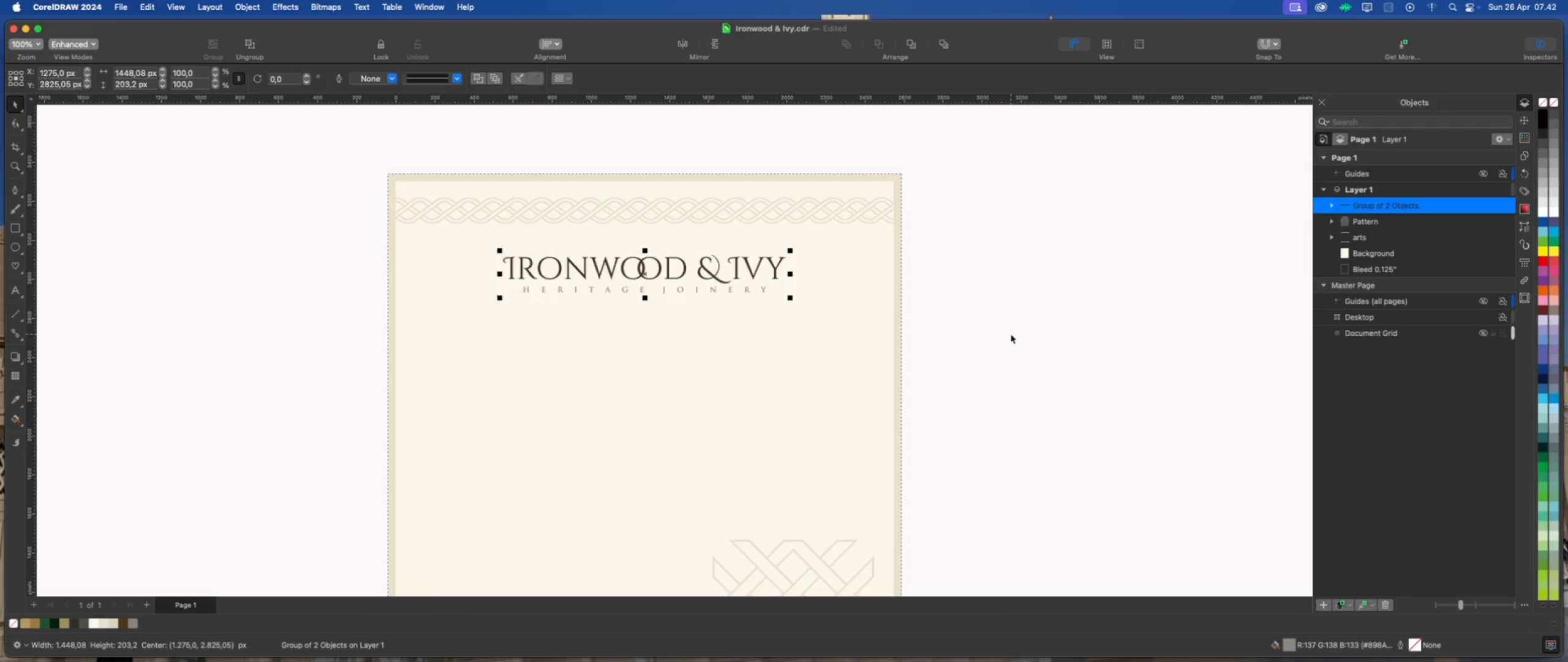 
hold_key(key=ShiftLeft, duration=1.82)
 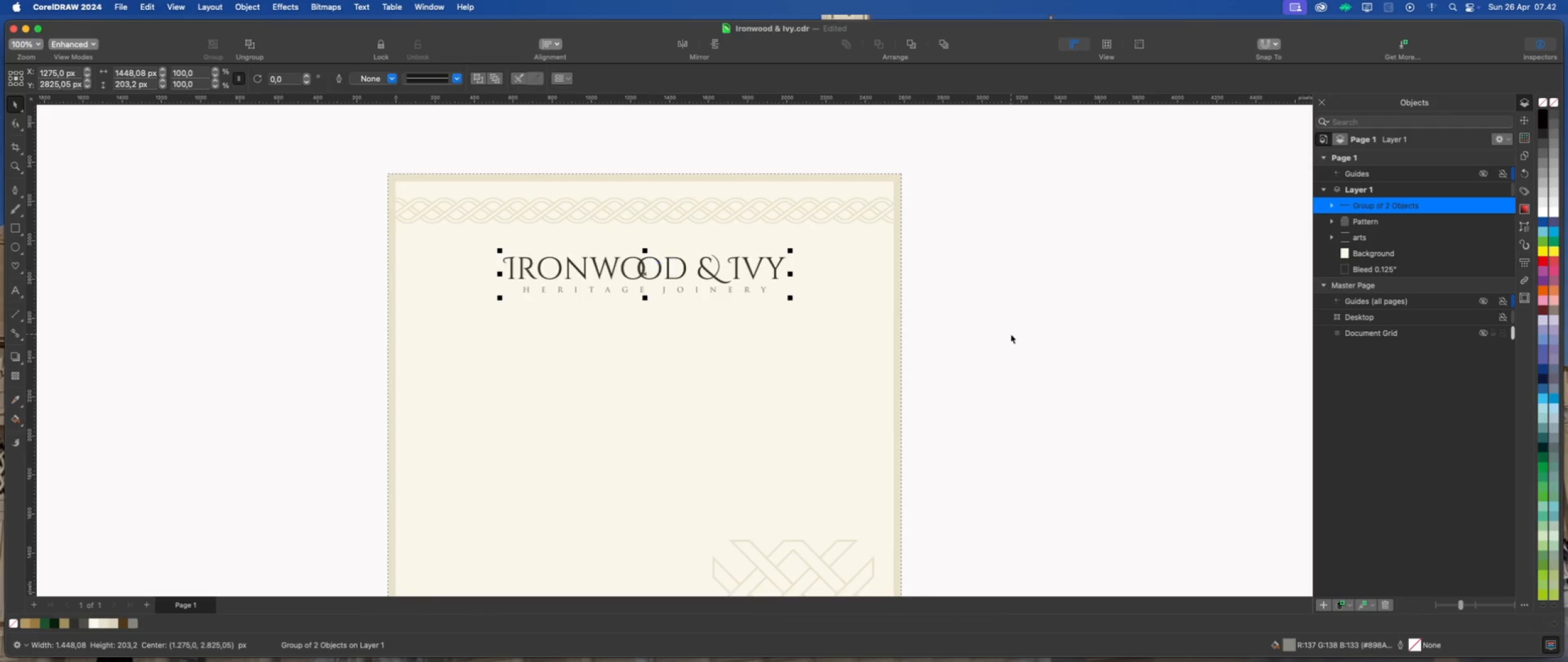 
left_click([1011, 334])
 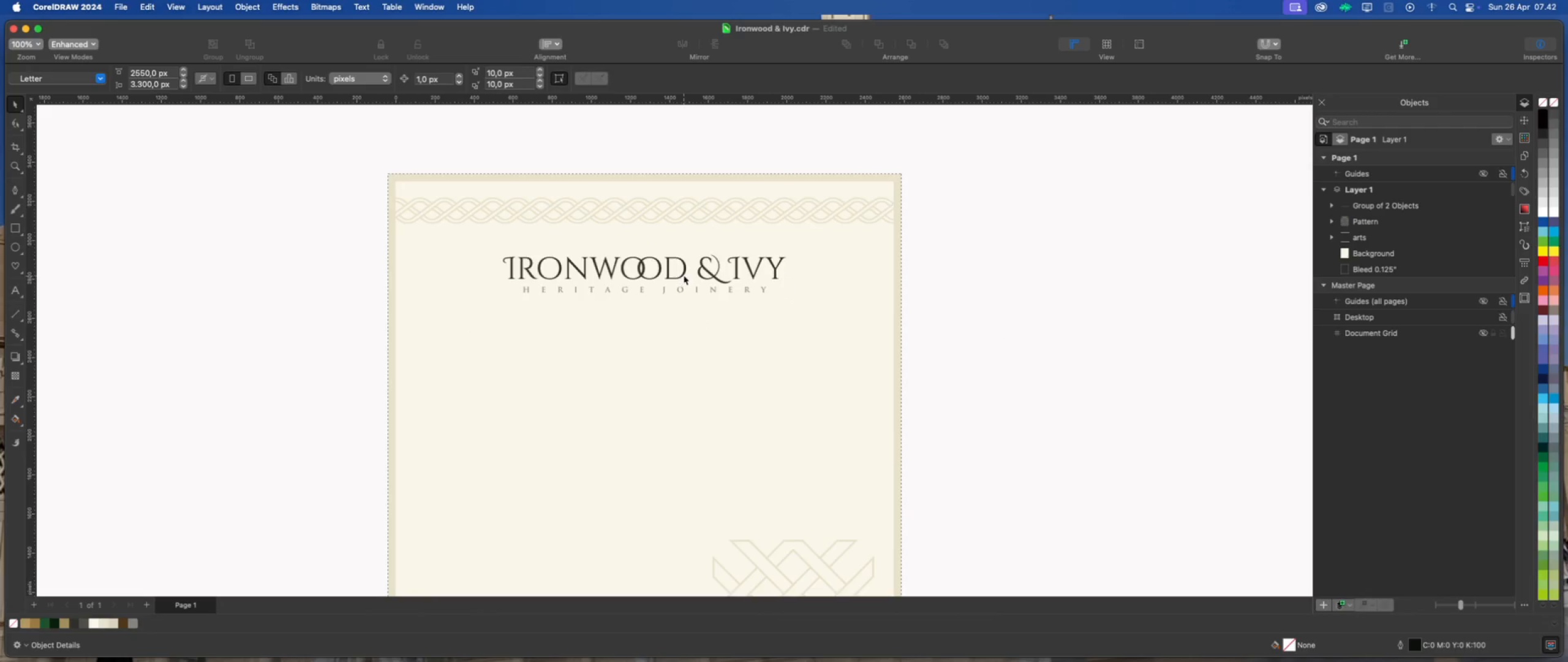 
left_click([684, 273])
 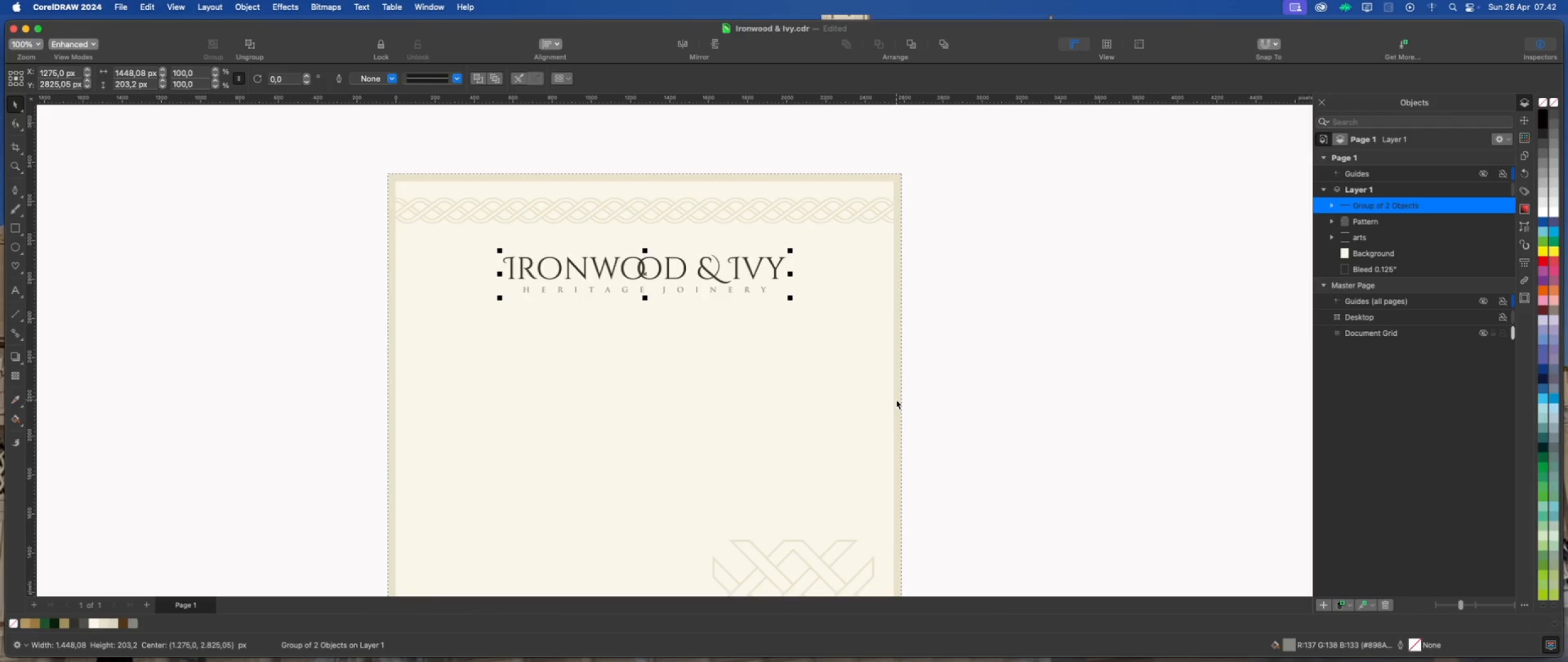 
key(Meta+U)
 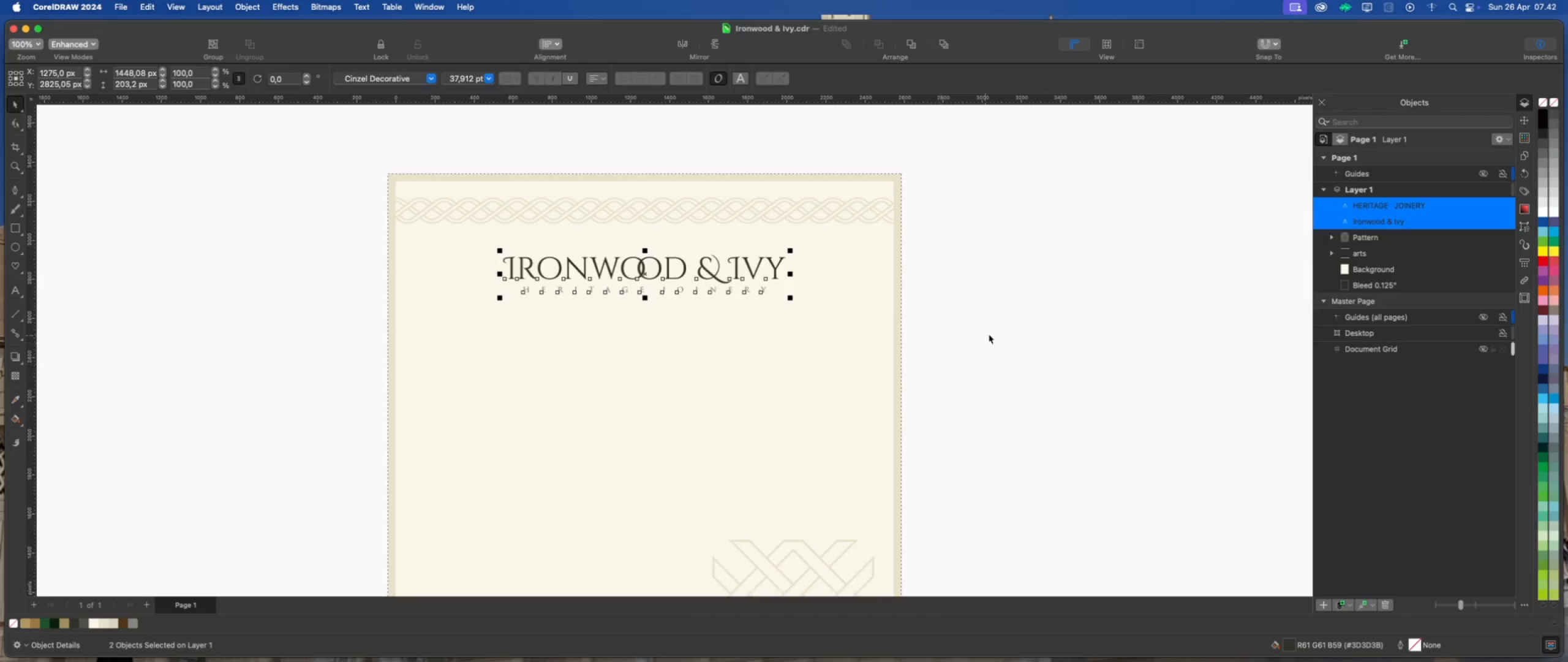 
left_click([997, 331])
 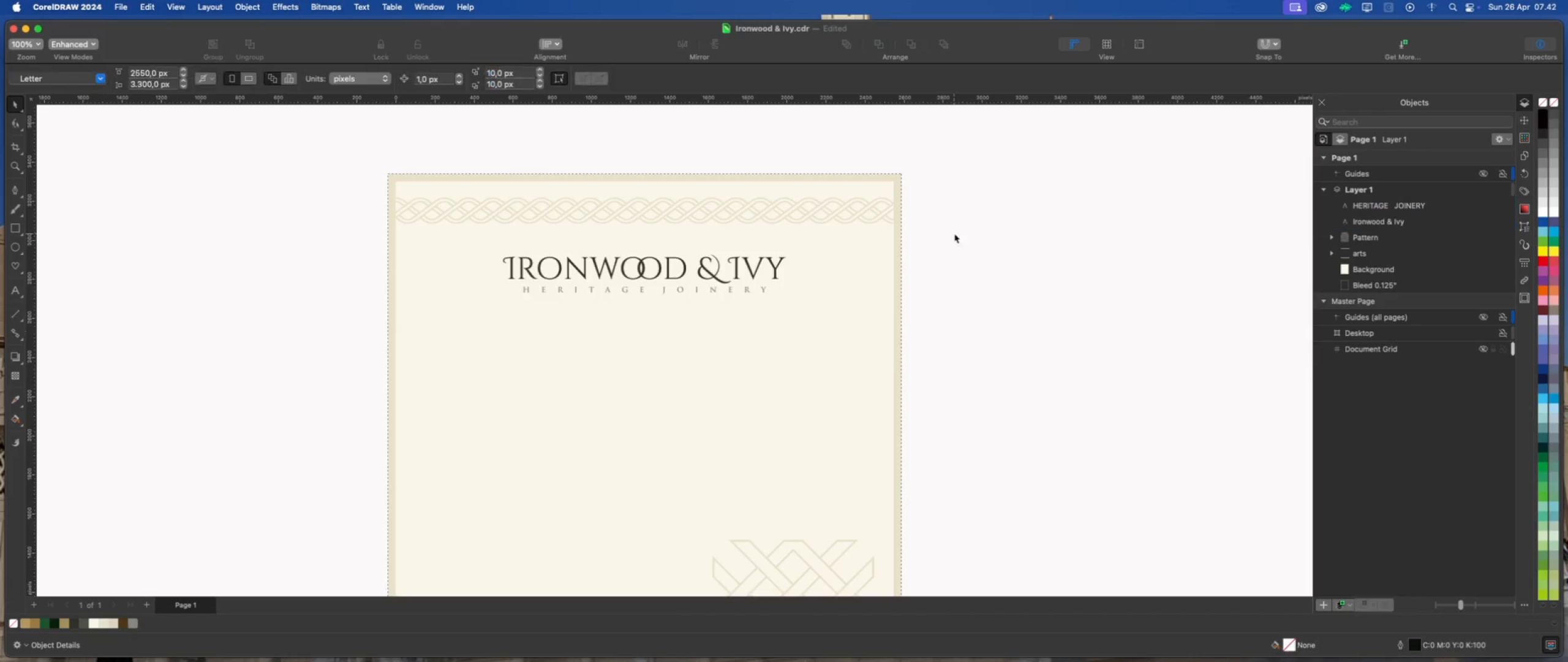 
left_click_drag(start_coordinate=[954, 233], to_coordinate=[441, 319])
 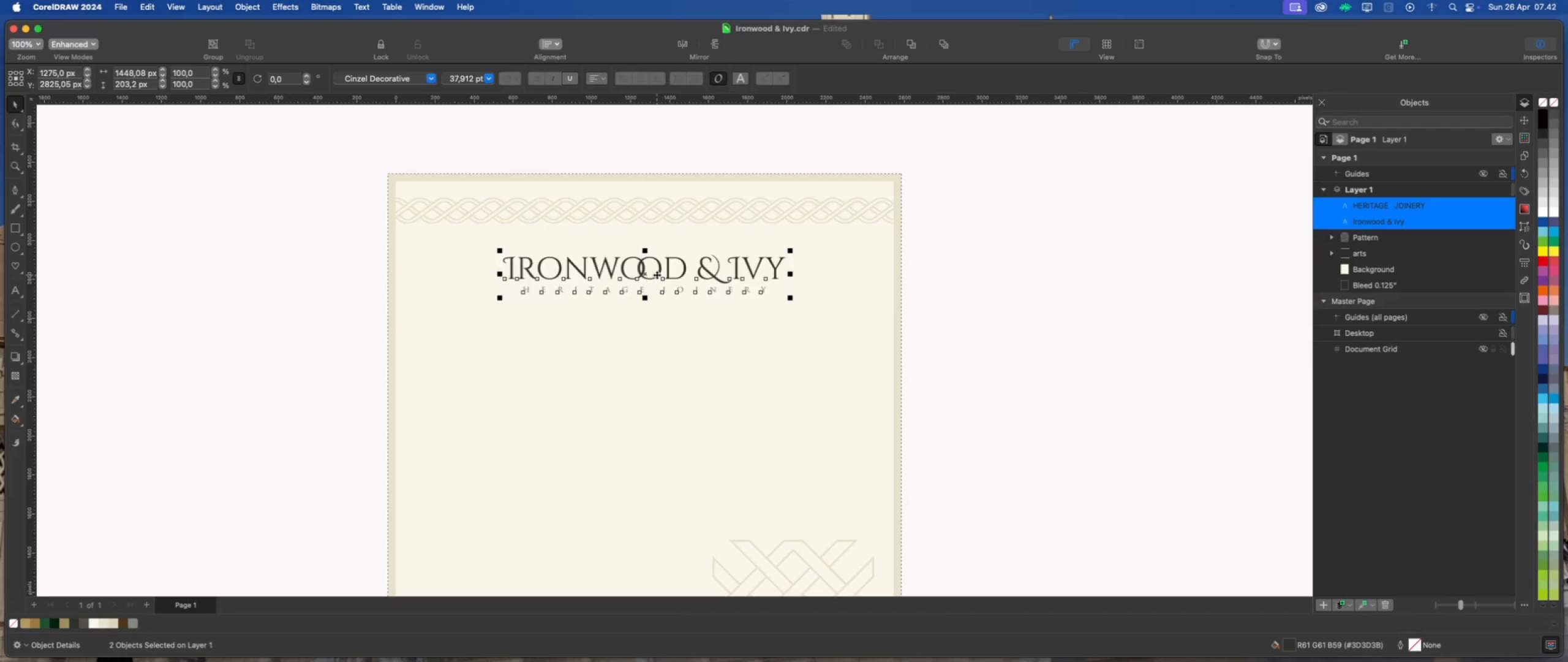 
right_click([657, 274])
 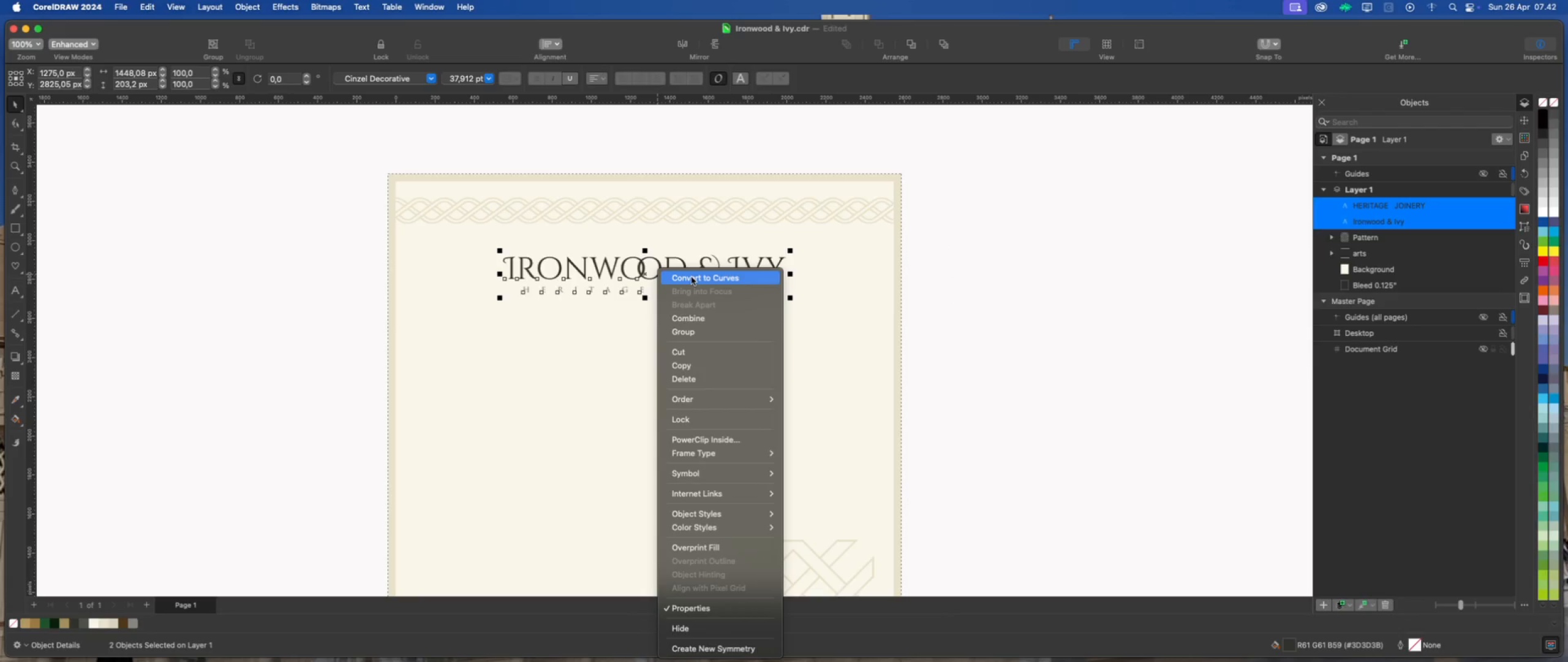 
wait(6.46)
 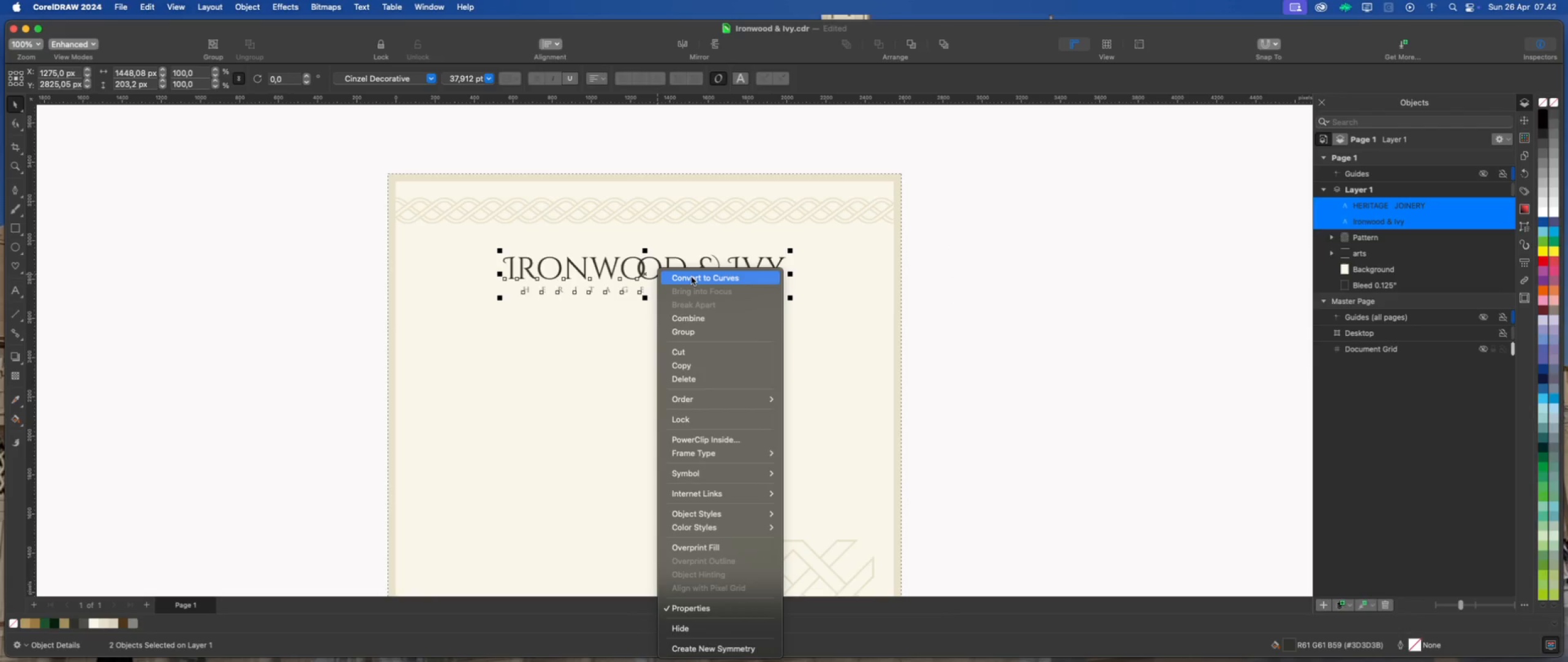 
left_click([692, 277])
 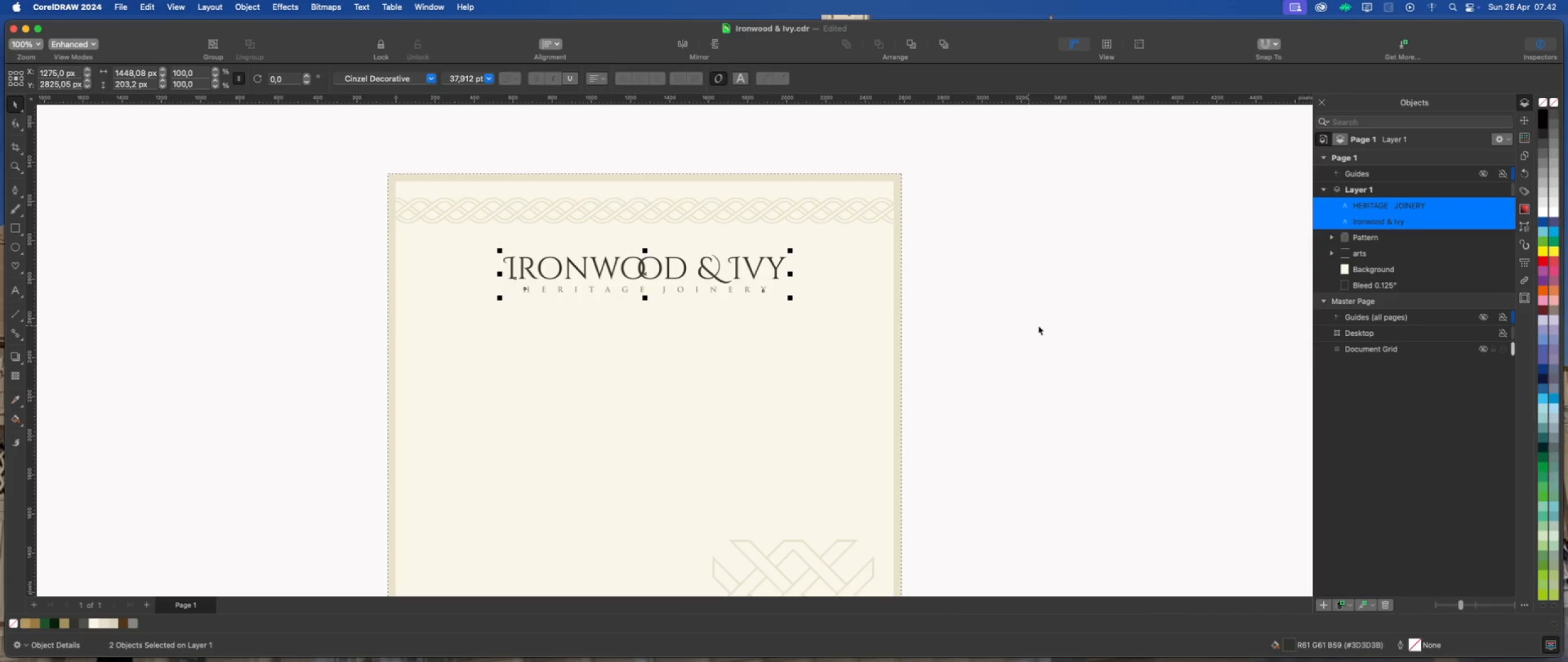 
left_click([1038, 325])
 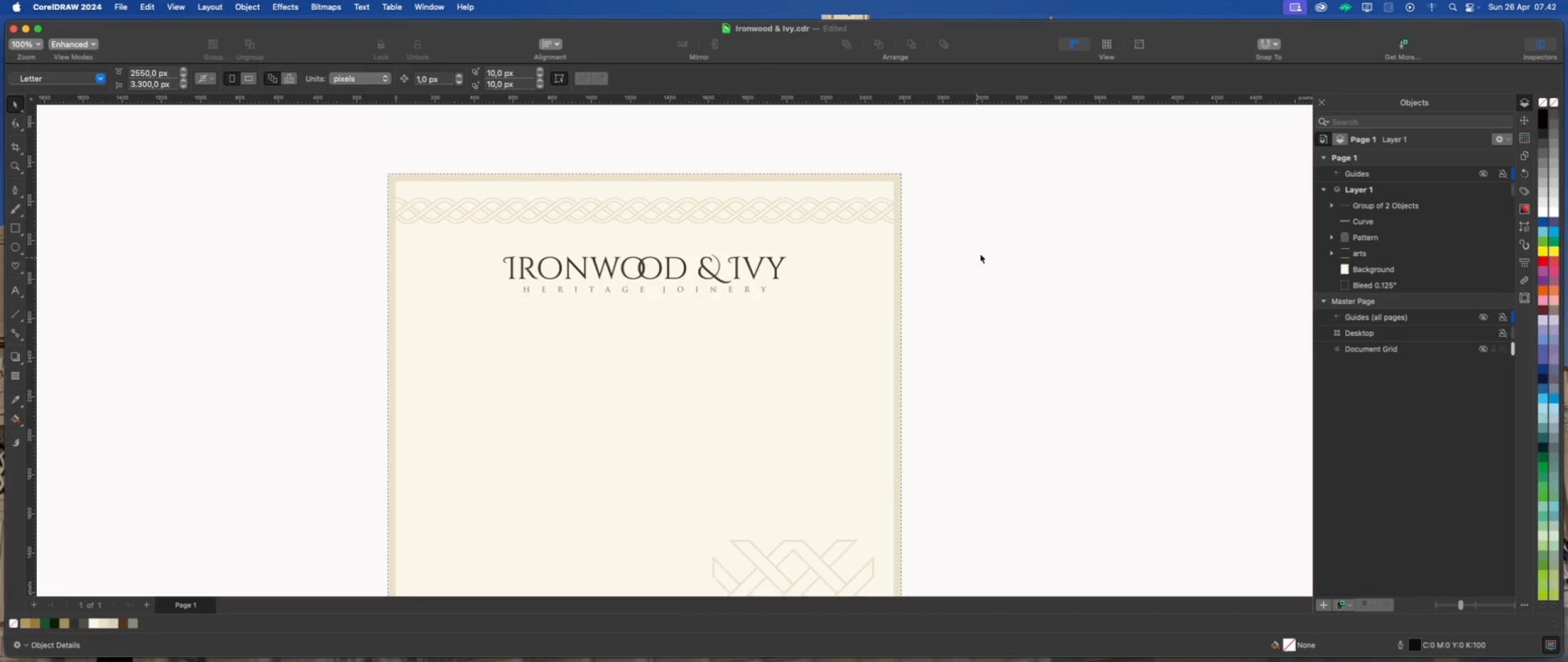 
left_click_drag(start_coordinate=[992, 237], to_coordinate=[472, 318])
 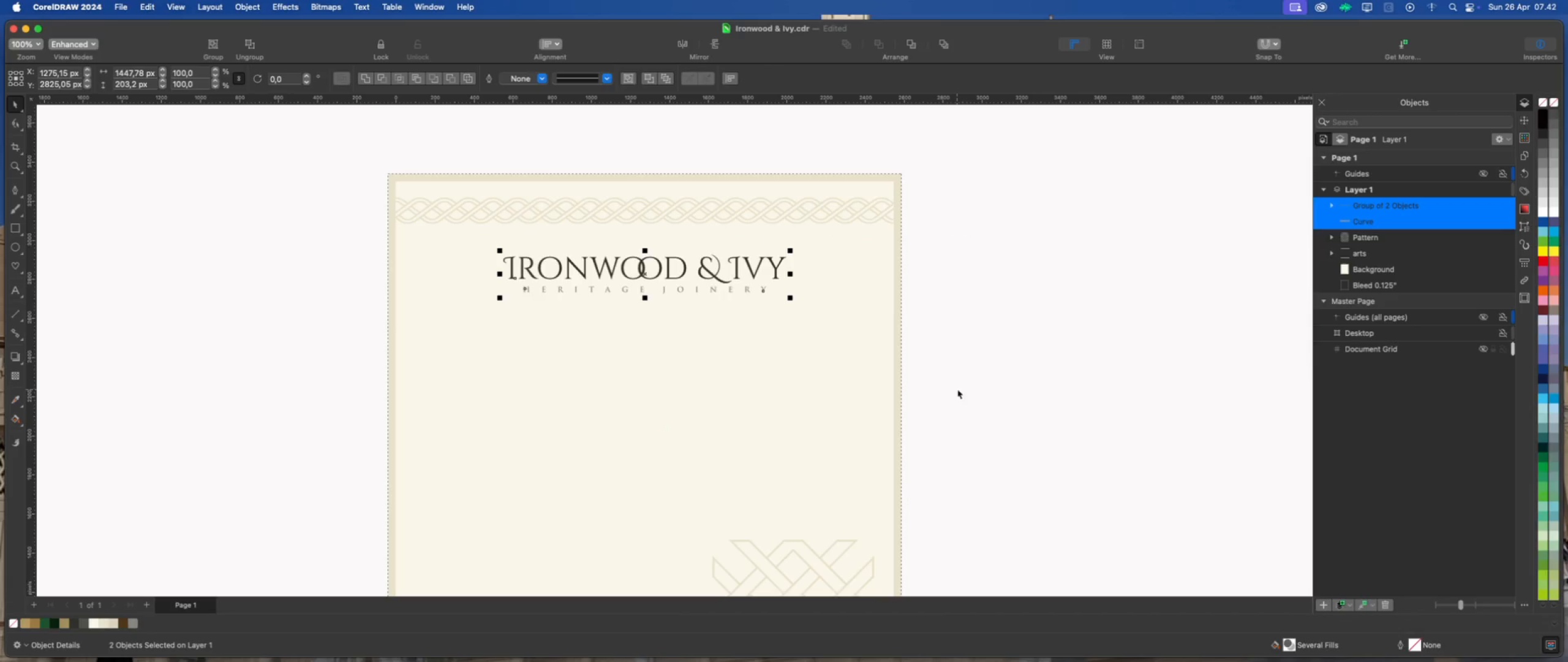 
key(Meta+G)
 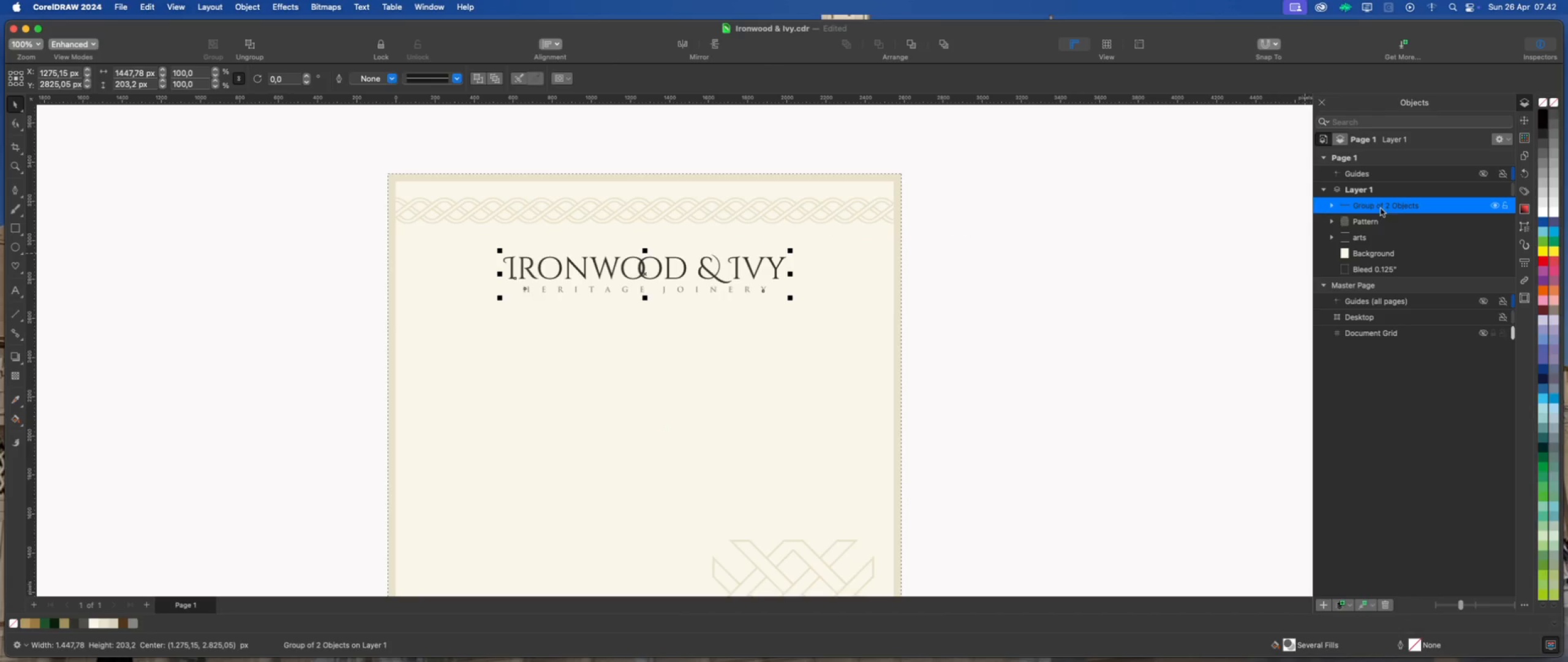 
double_click([1385, 205])
 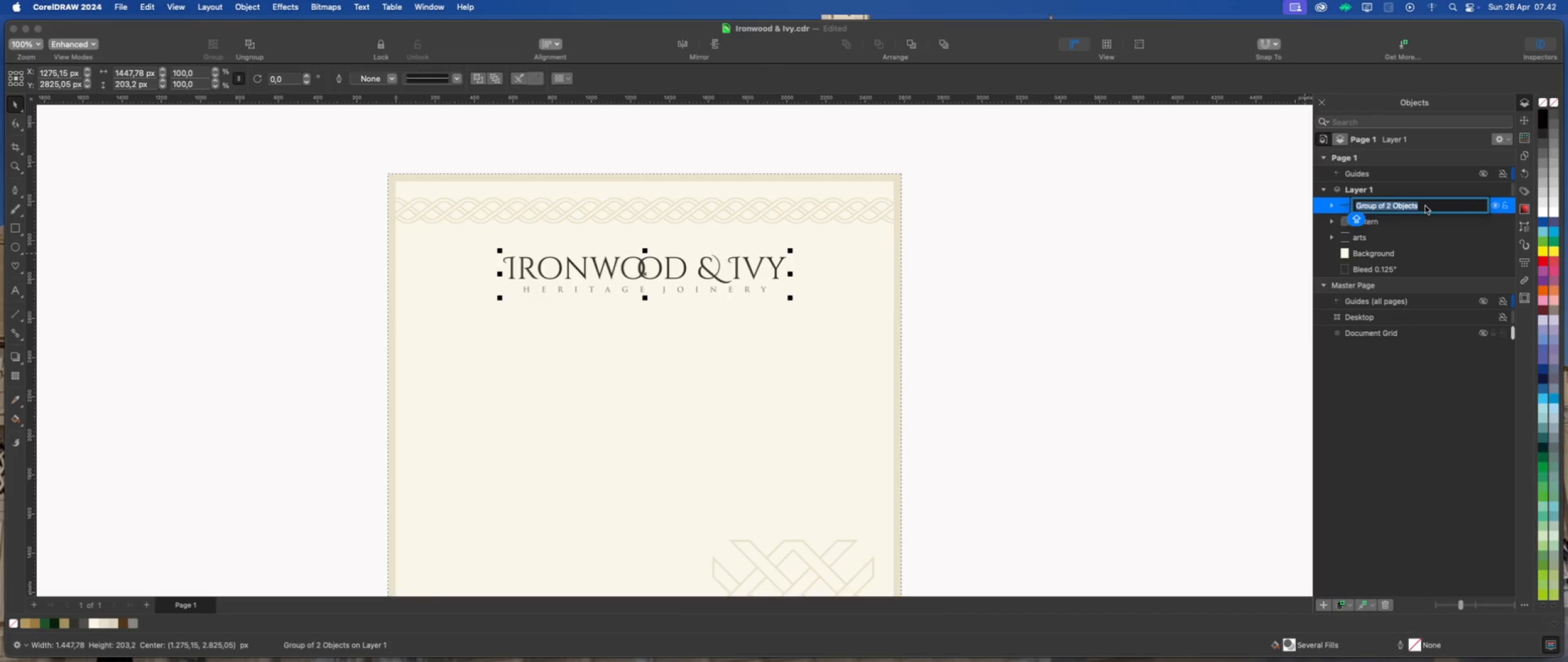 
type(Typogr)
key(Backspace)
key(Backspace)
key(Backspace)
key(Backspace)
key(Backspace)
type(YPOGRAPHY)
 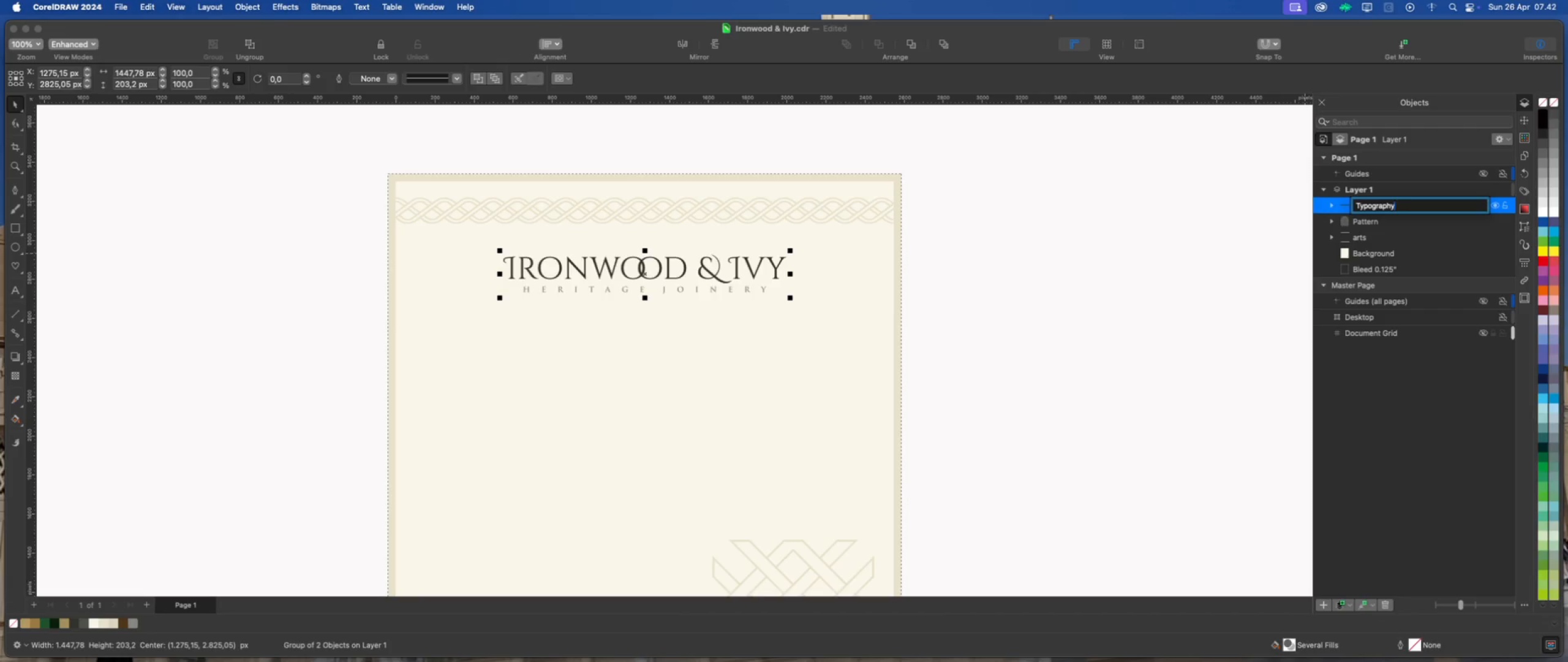 
left_click([1423, 223])
 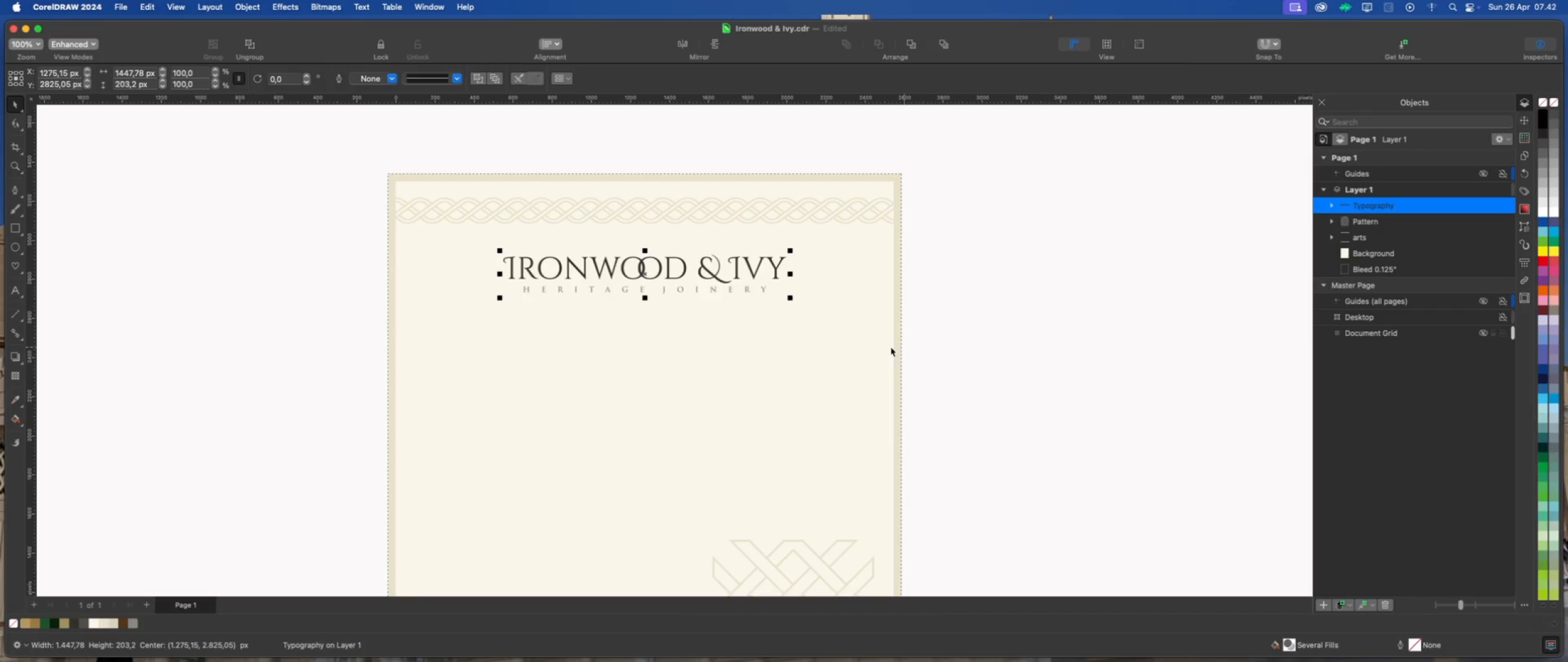 
scroll: coordinate [715, 321], scroll_direction: down, amount: 2.0
 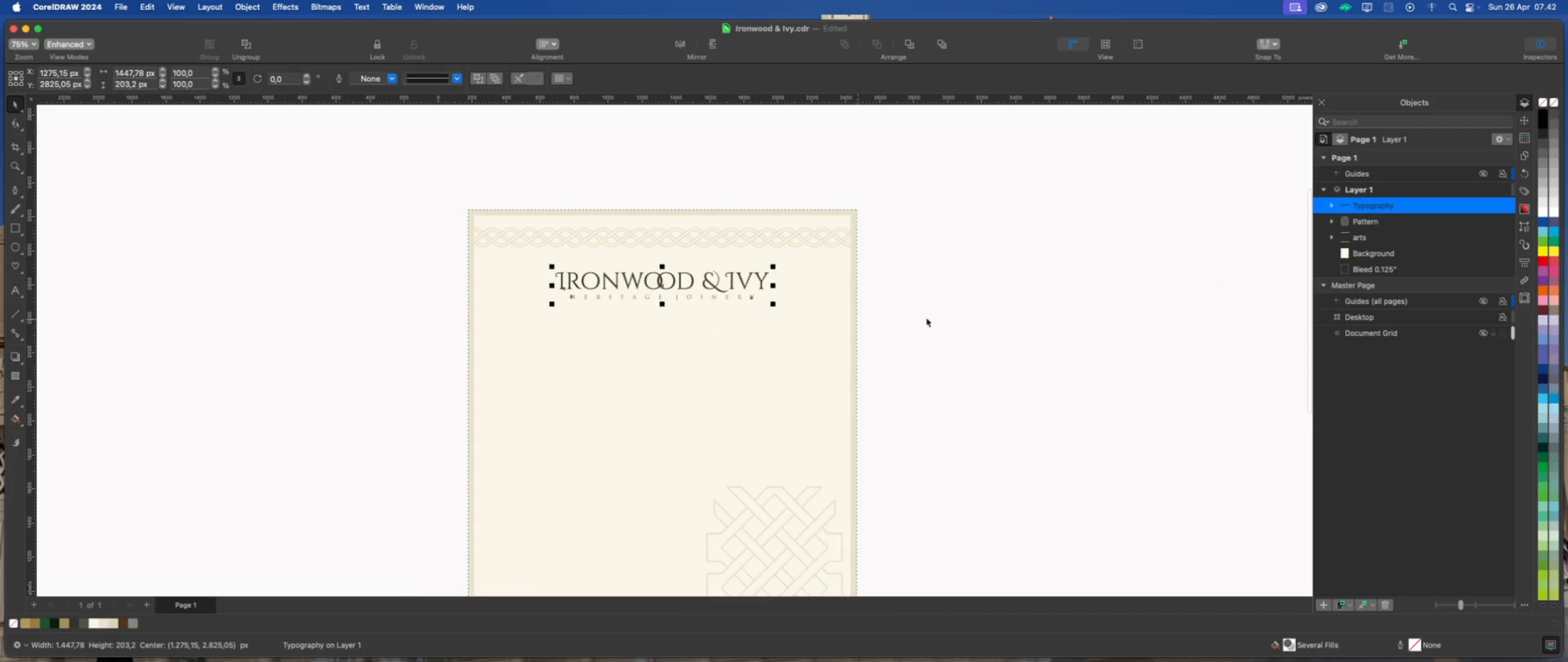 
left_click([934, 316])
 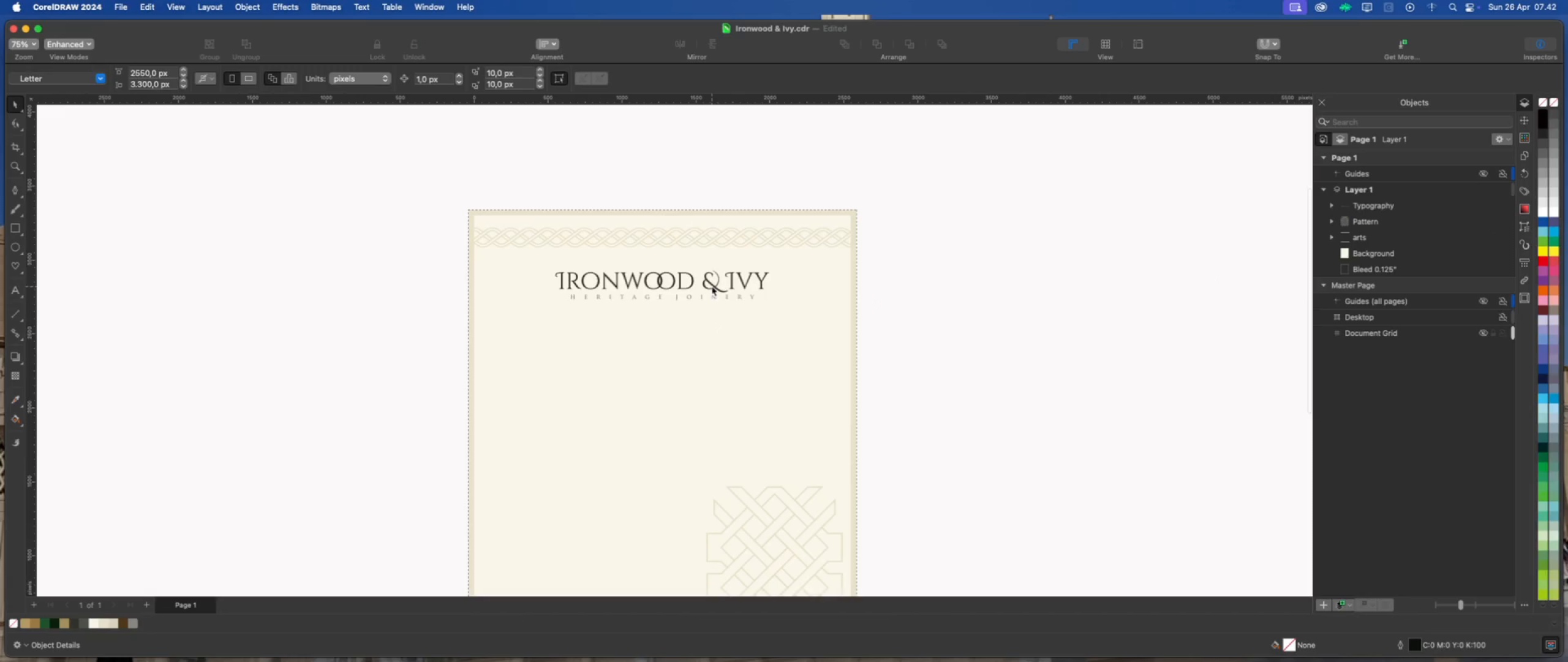 
scroll: coordinate [641, 270], scroll_direction: down, amount: 5.0
 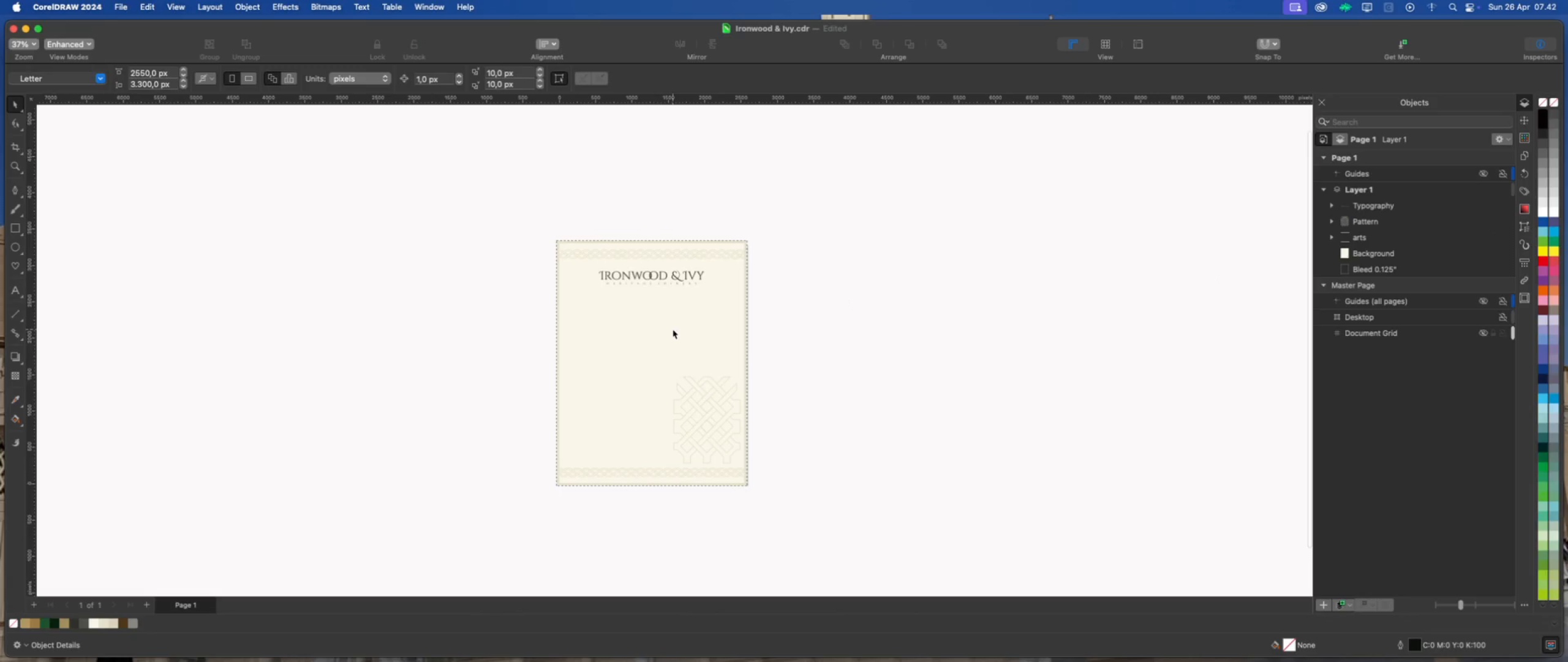 
scroll: coordinate [655, 307], scroll_direction: up, amount: 1.0
 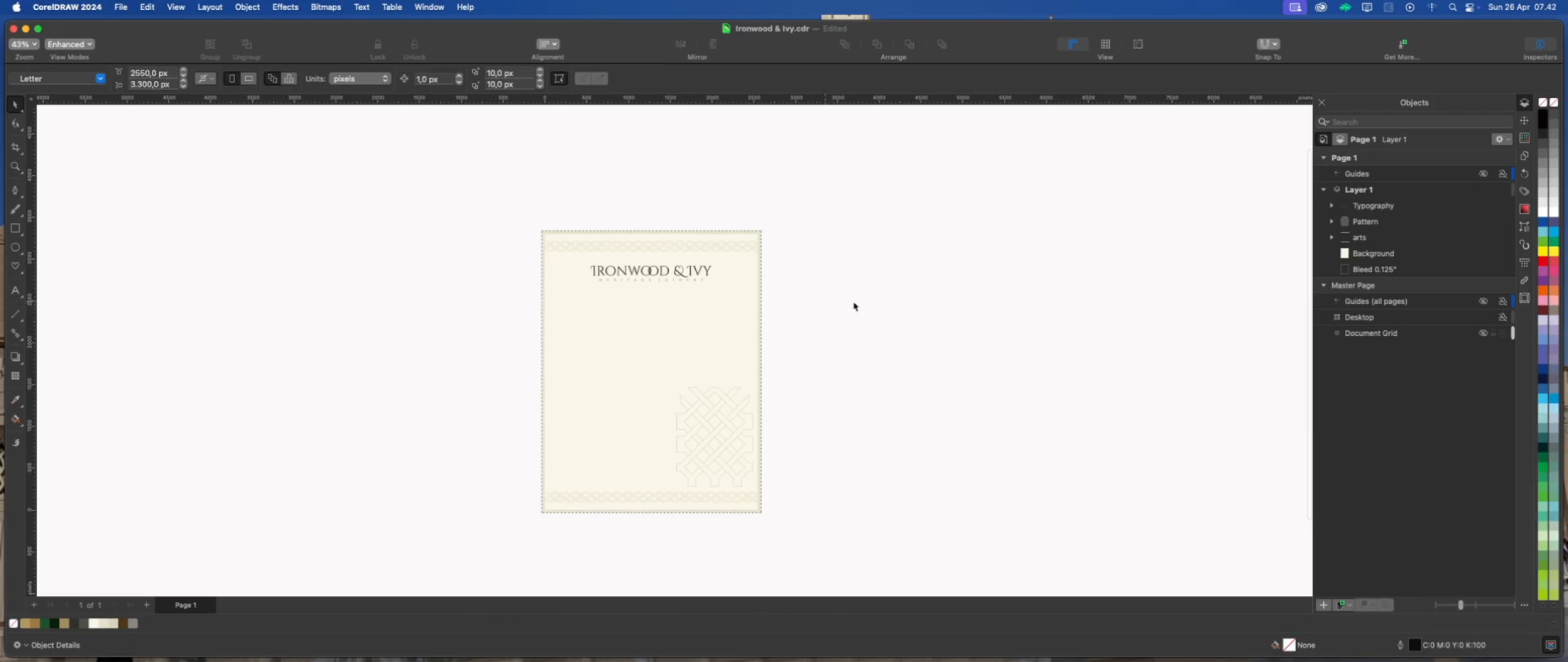 
left_click([885, 302])
 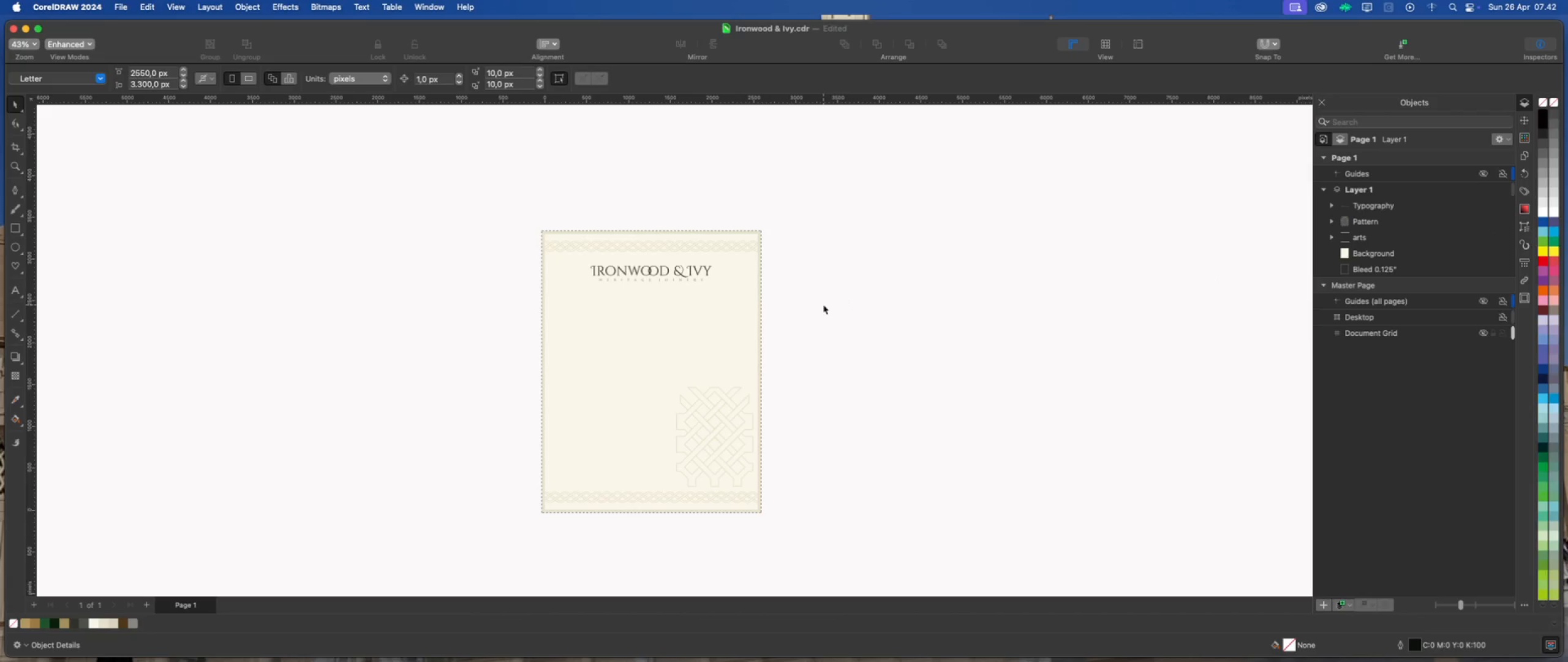 
wait(11.37)
 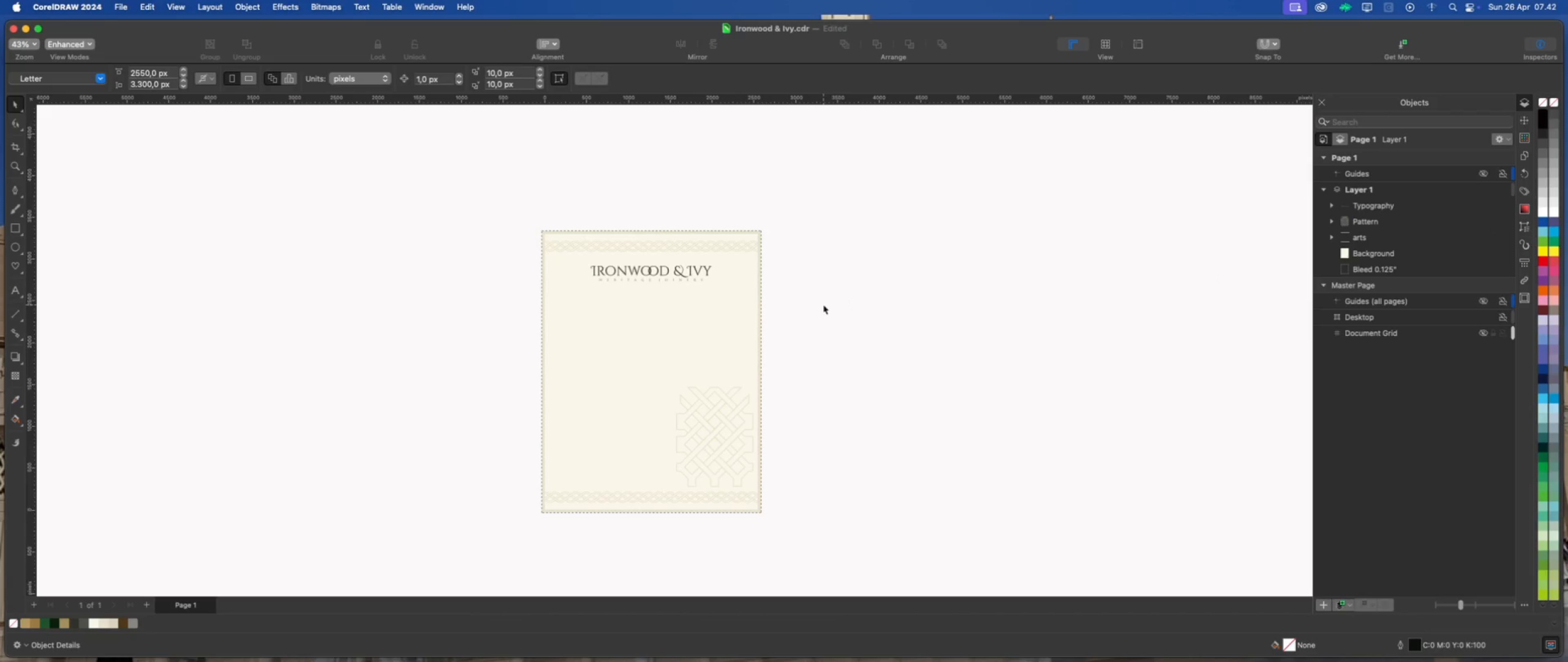 
left_click([1393, 160])
 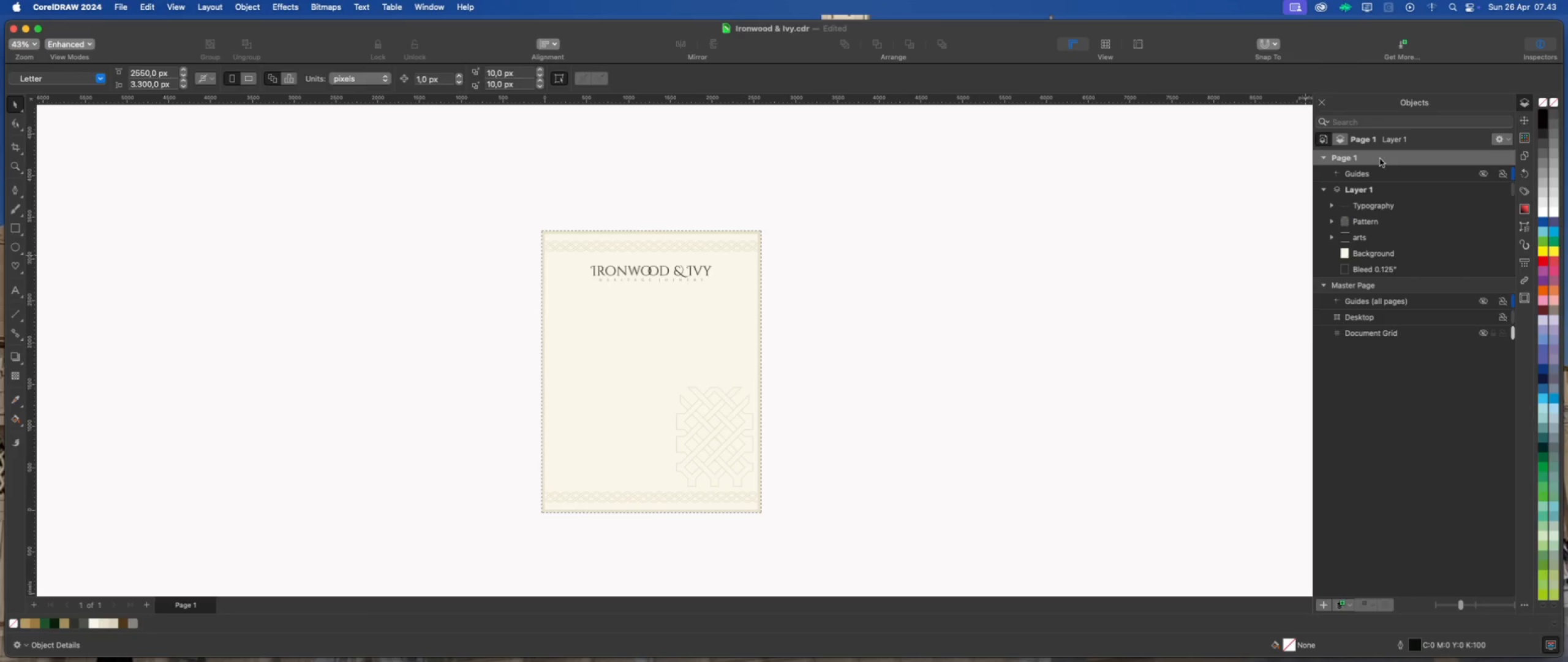 
wait(13.67)
 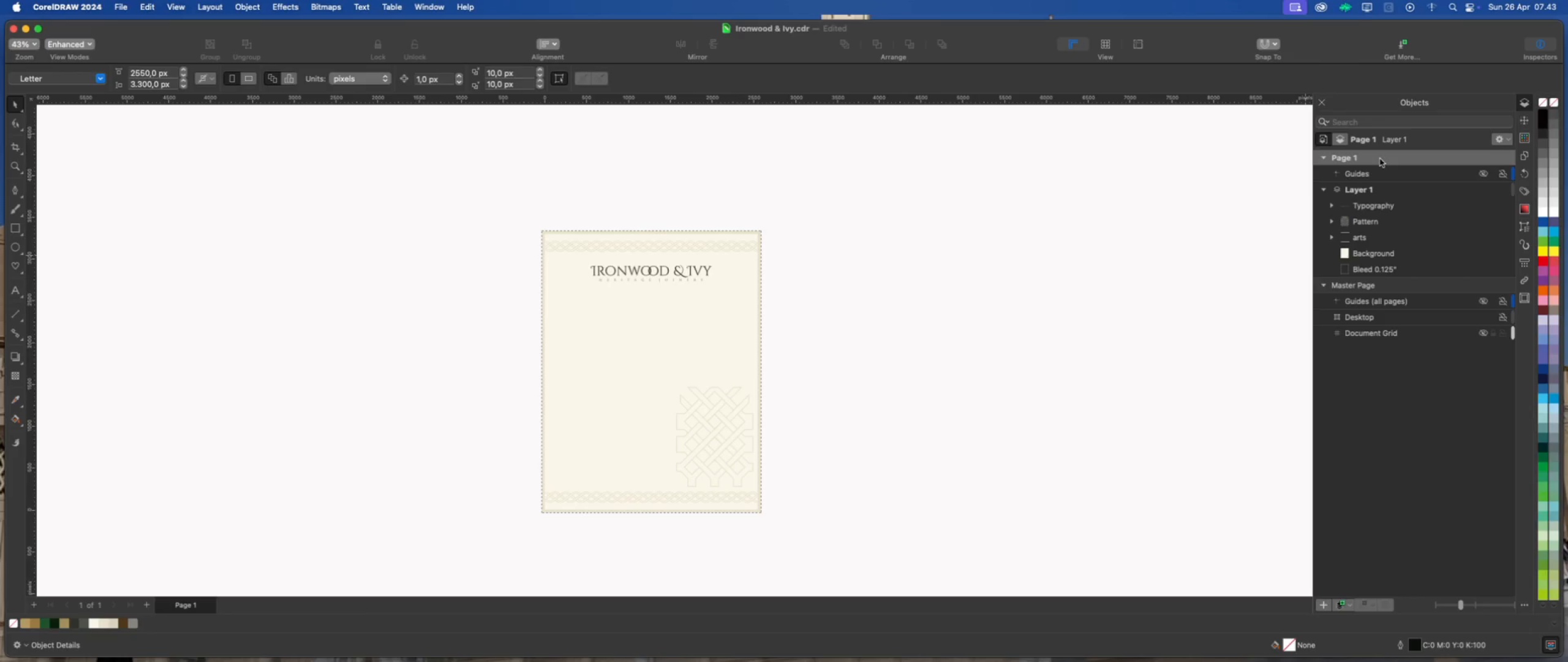 
double_click([1380, 159])
 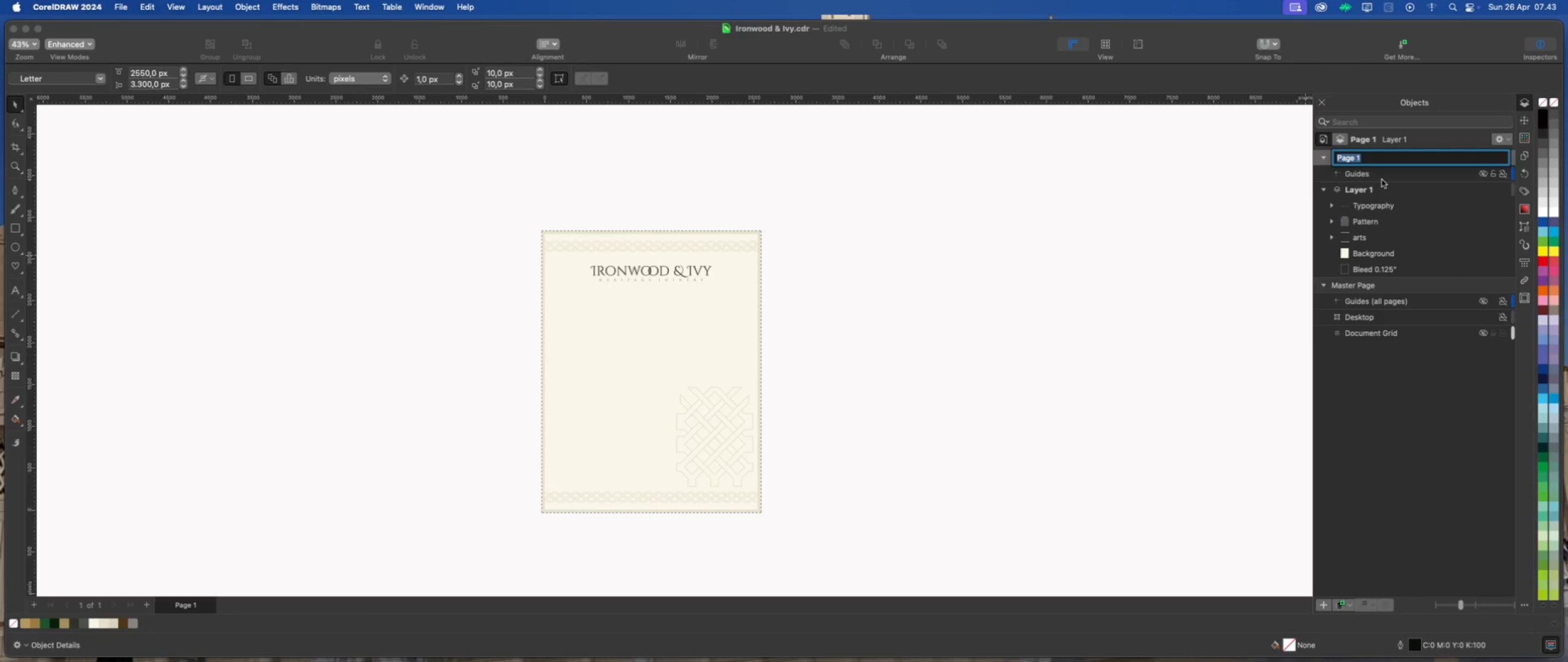 
type(Primary Letterhead)
 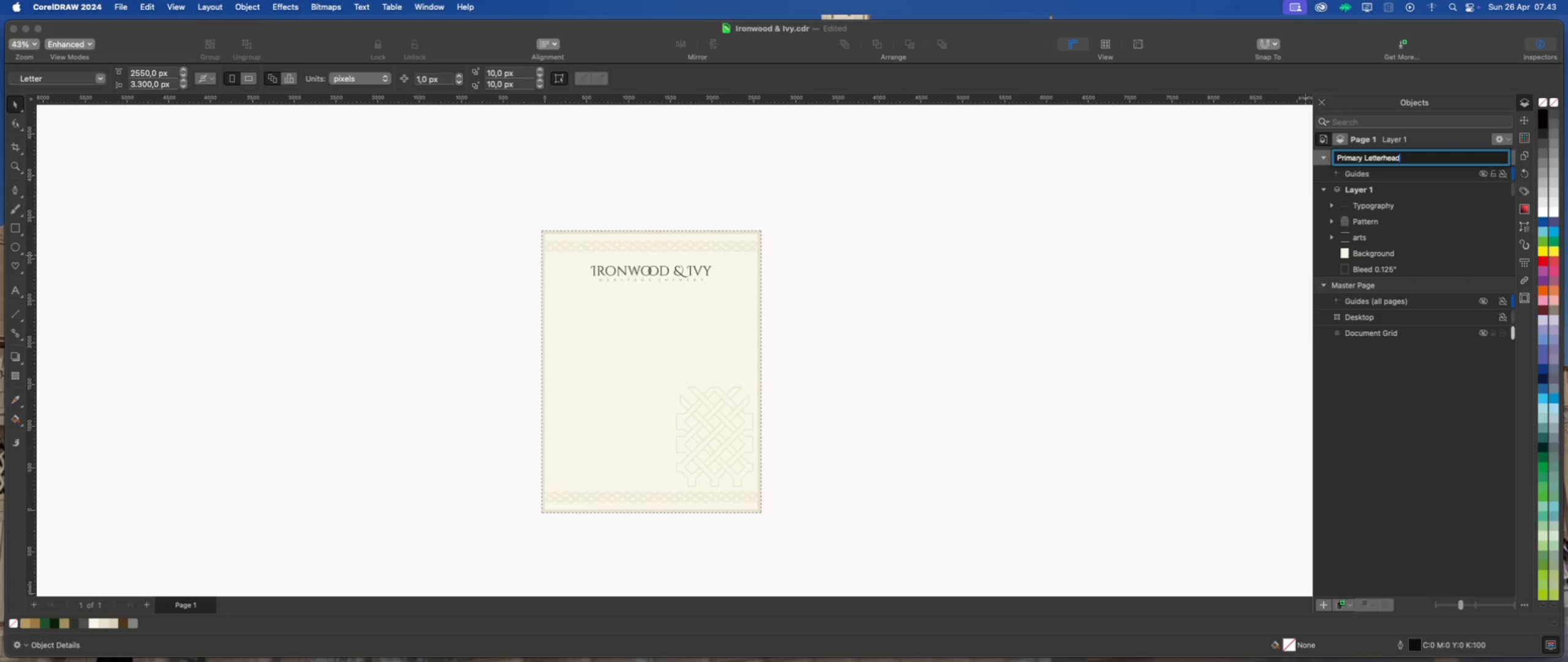 
left_click([1408, 227])
 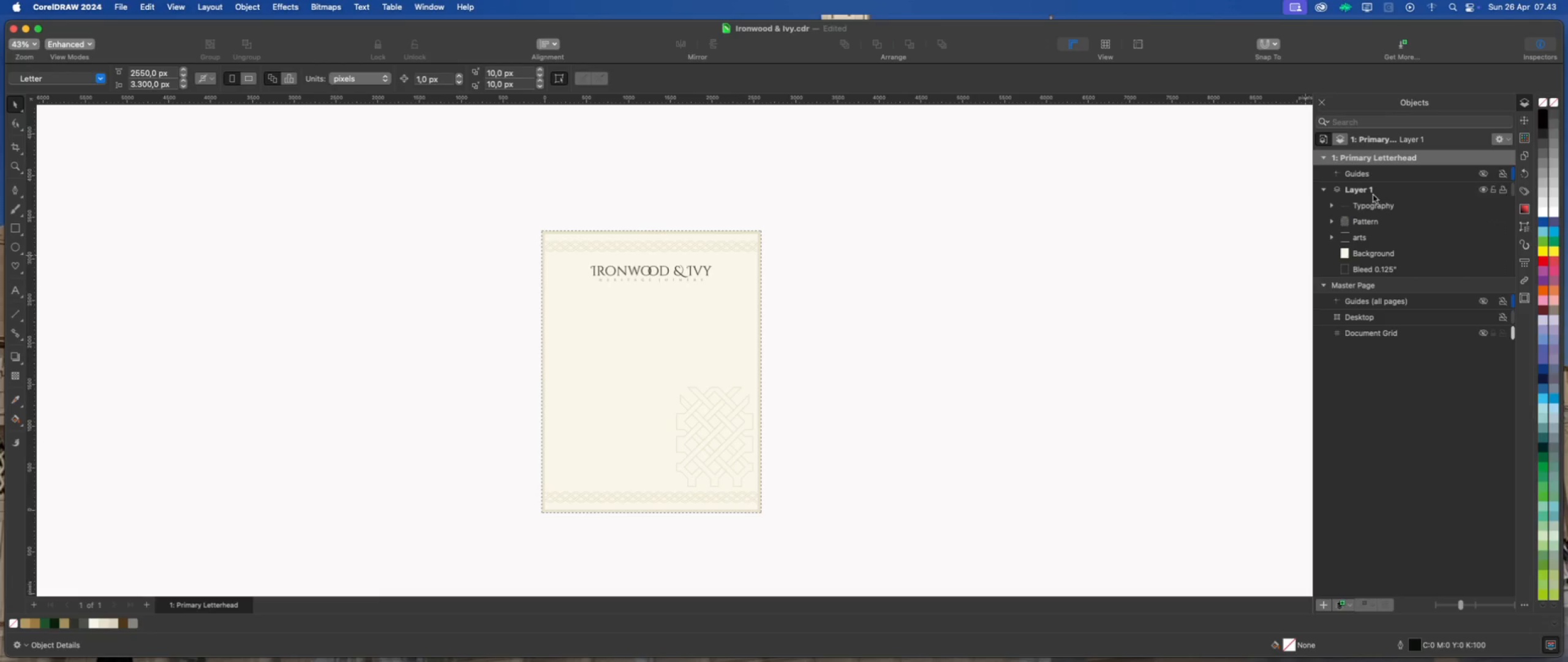 
left_click([1373, 191])
 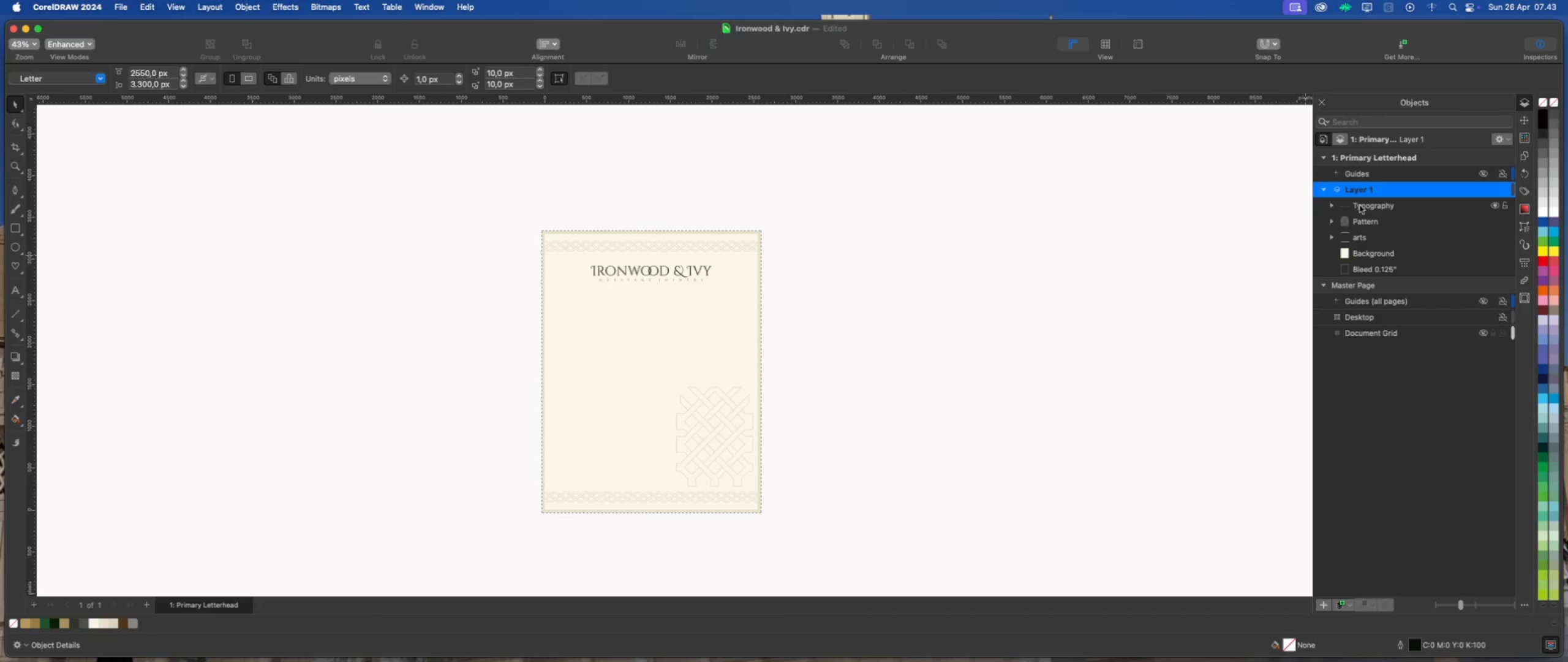 
left_click([1325, 191])
 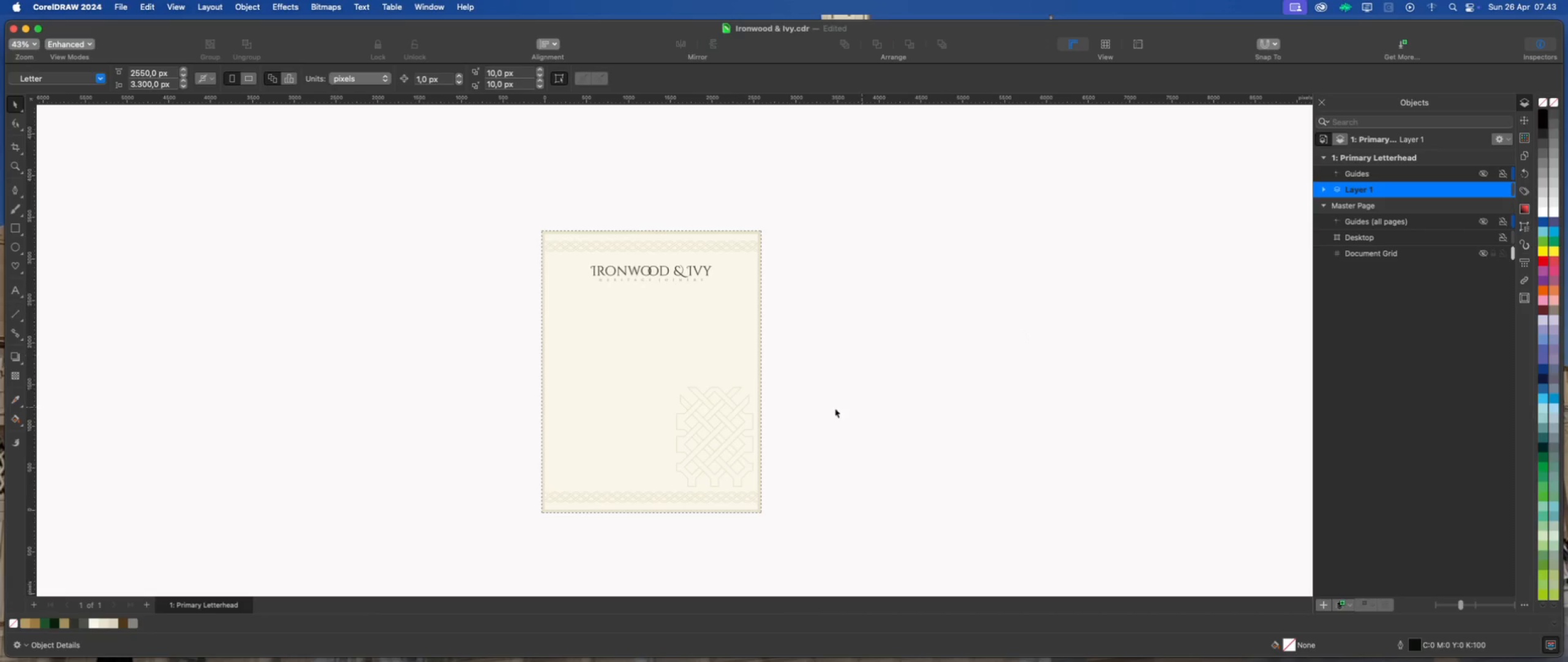 
scroll: coordinate [663, 408], scroll_direction: up, amount: 2.0
 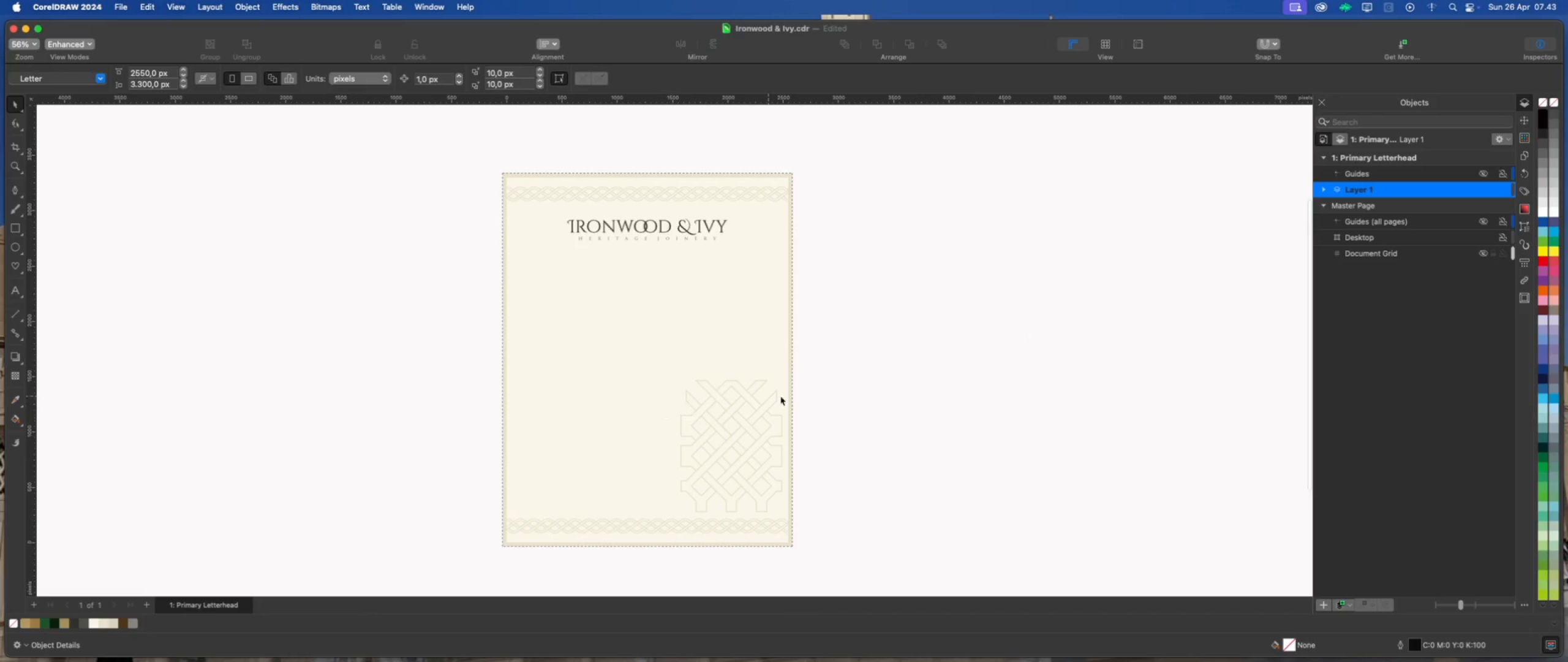 
left_click([919, 395])
 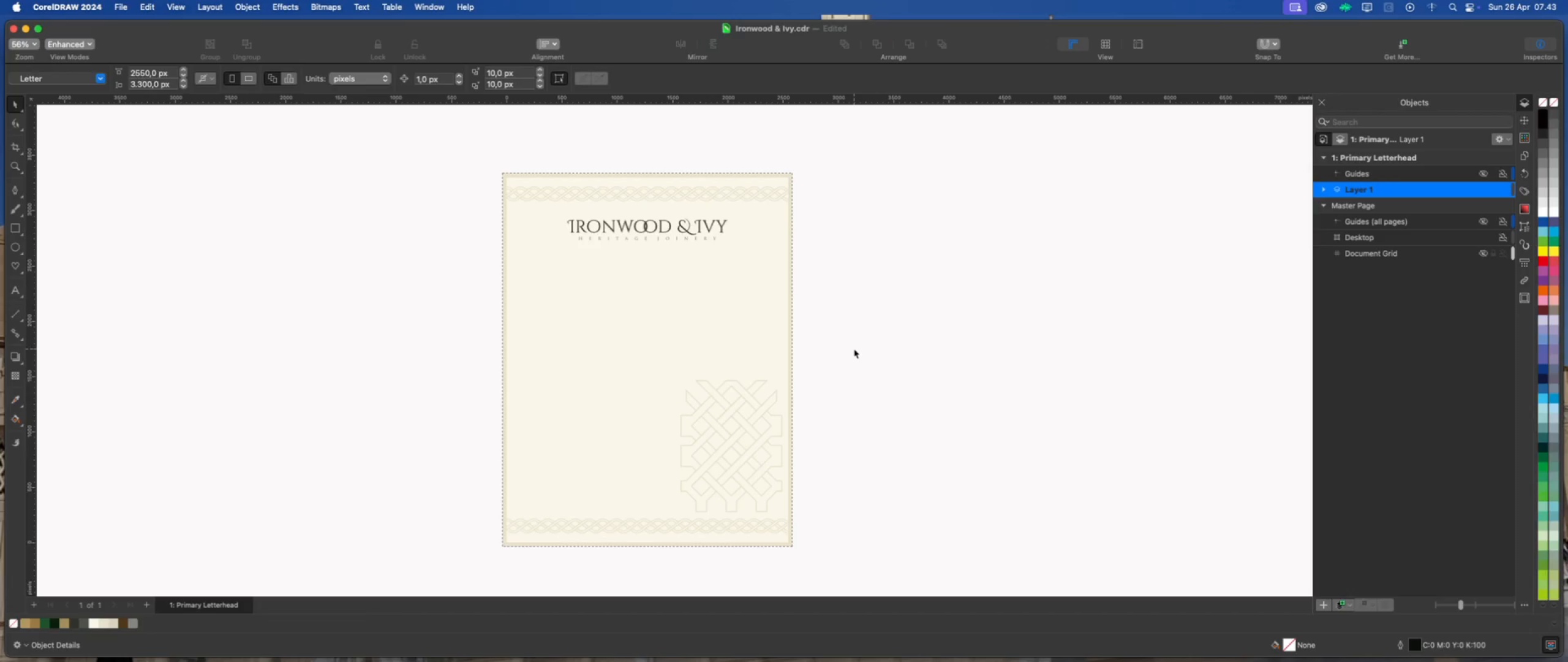 
wait(11.94)
 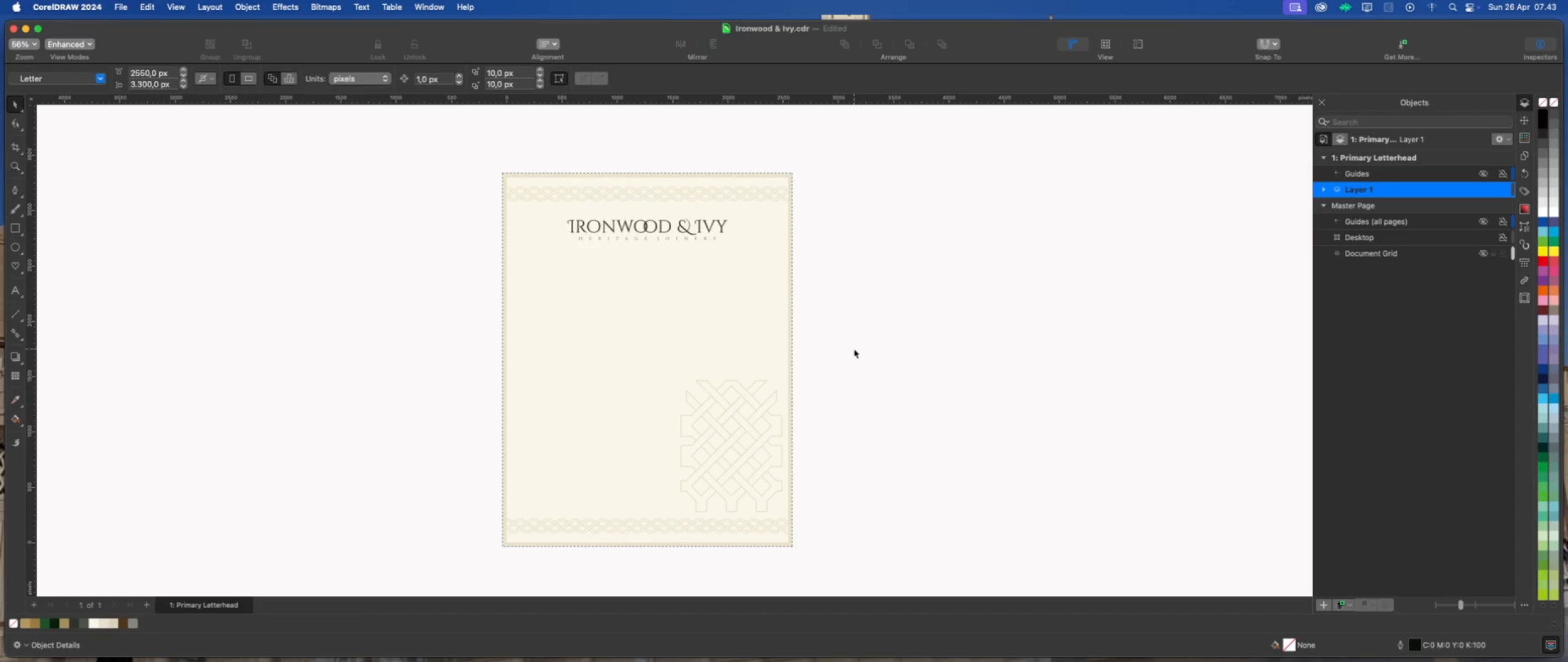 
left_click([881, 320])
 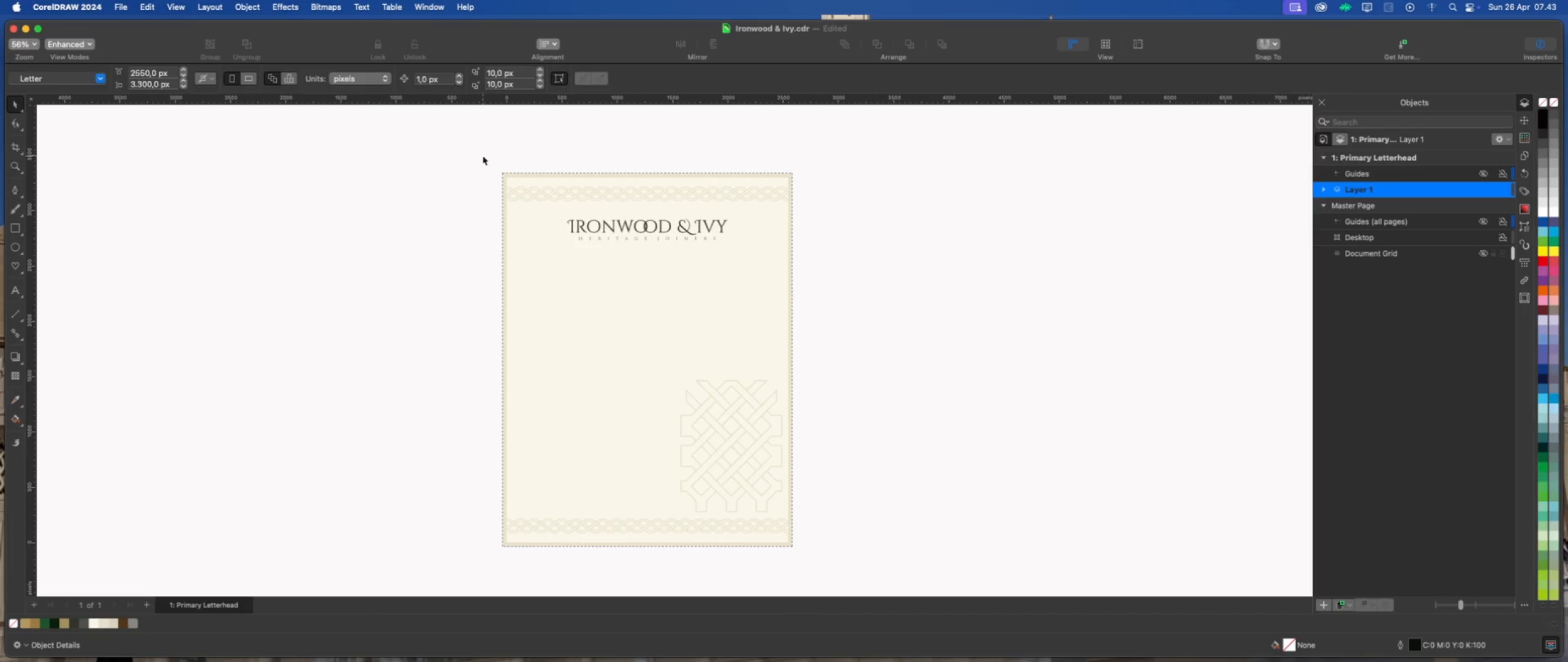 
wait(6.39)
 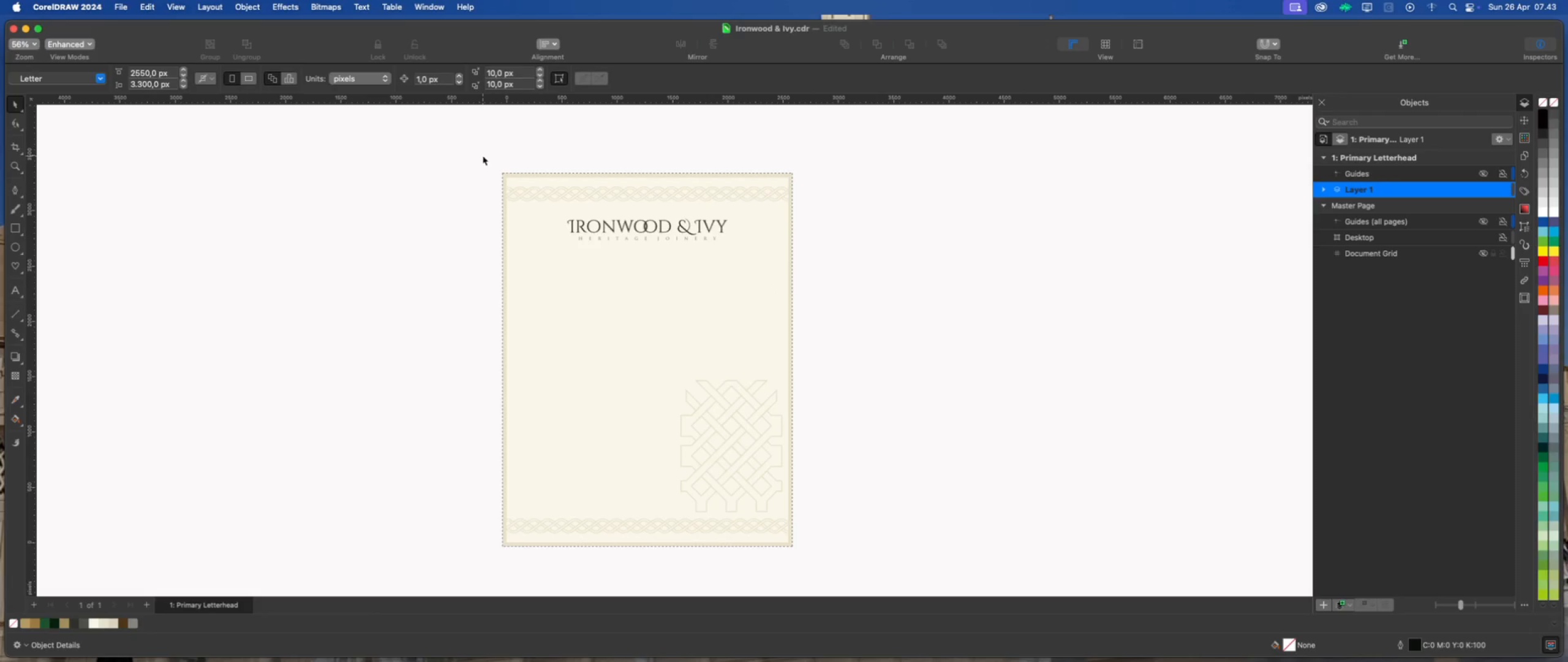 
left_click([951, 426])
 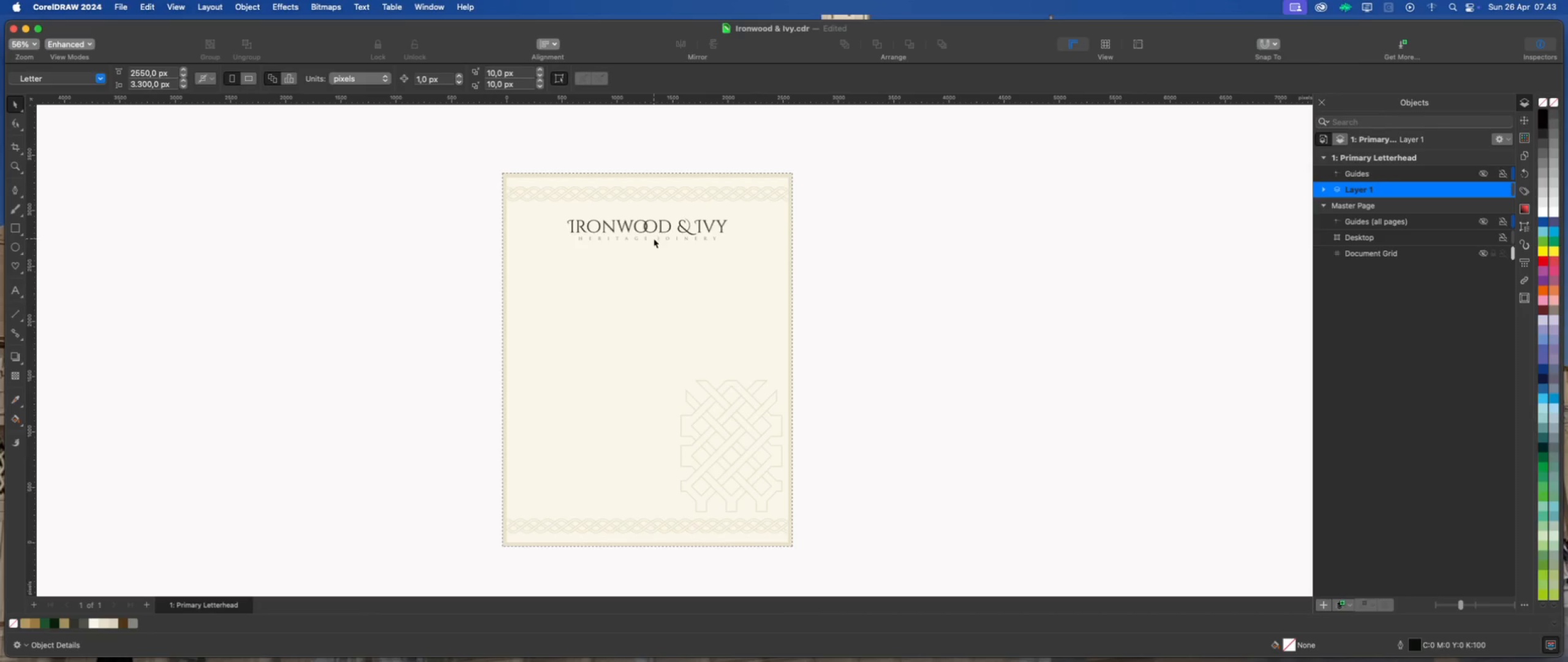 
left_click([657, 238])
 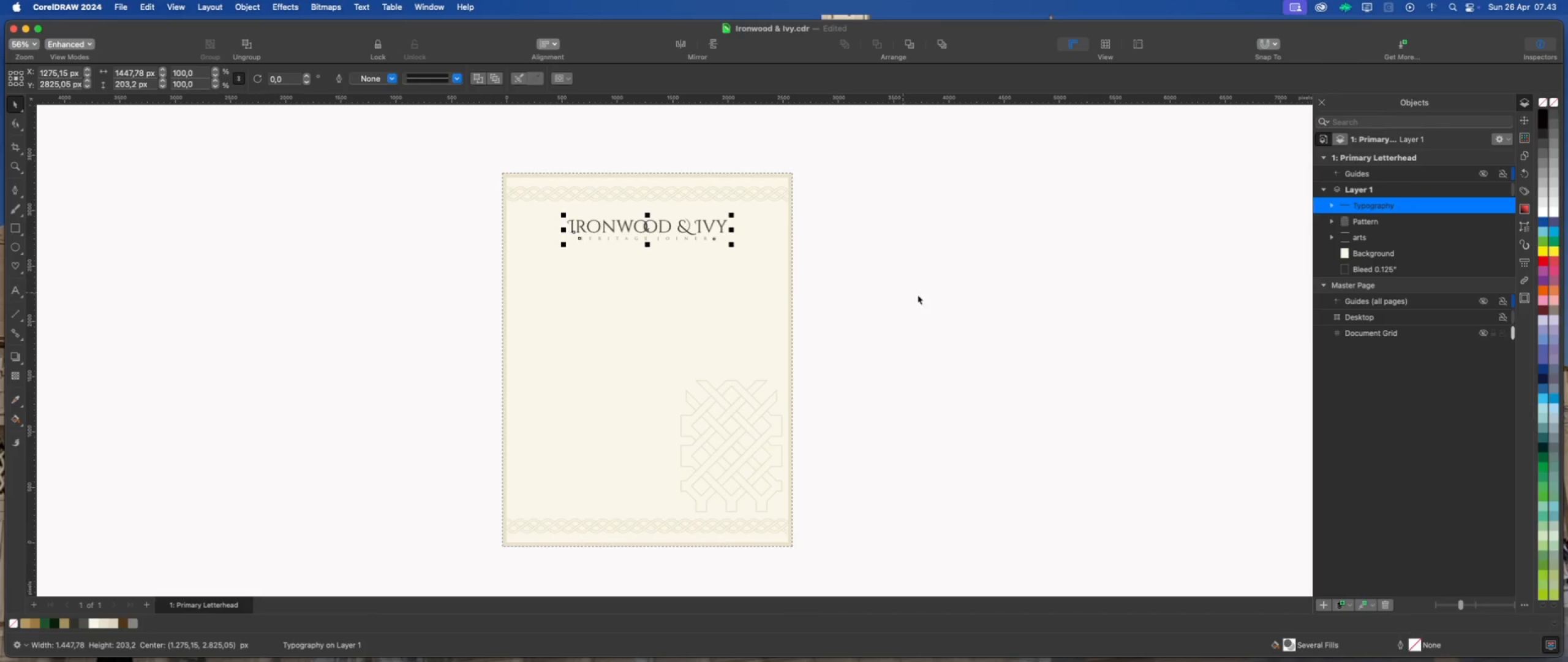 
left_click([930, 295])
 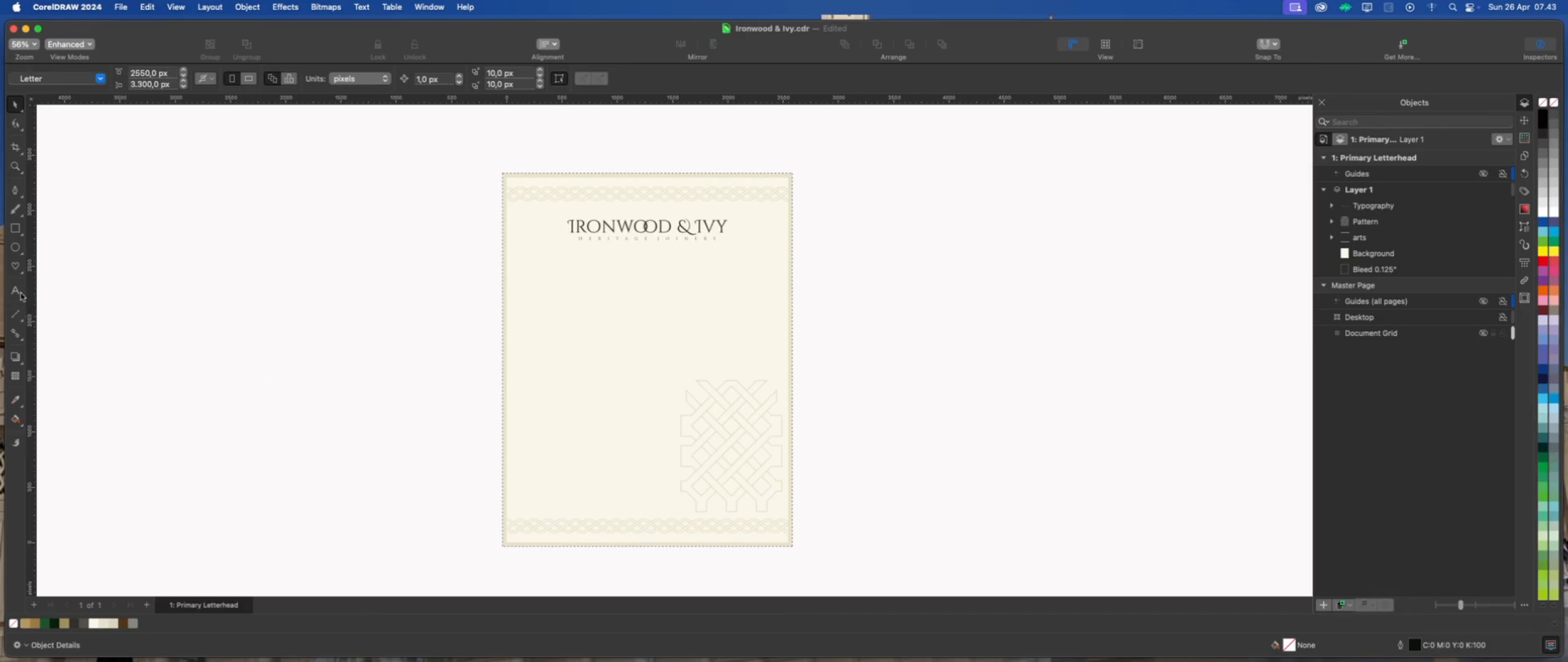 
left_click([17, 291])
 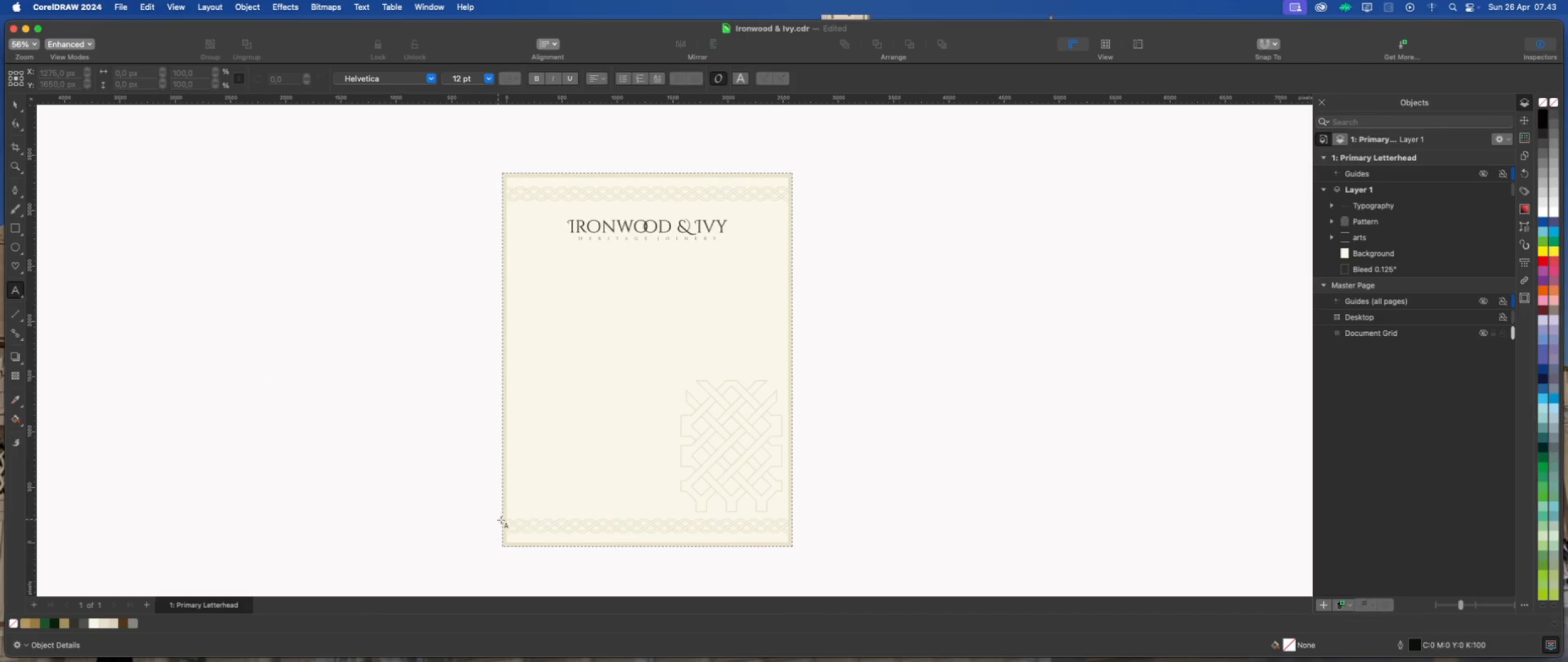 
scroll: coordinate [543, 541], scroll_direction: up, amount: 6.0
 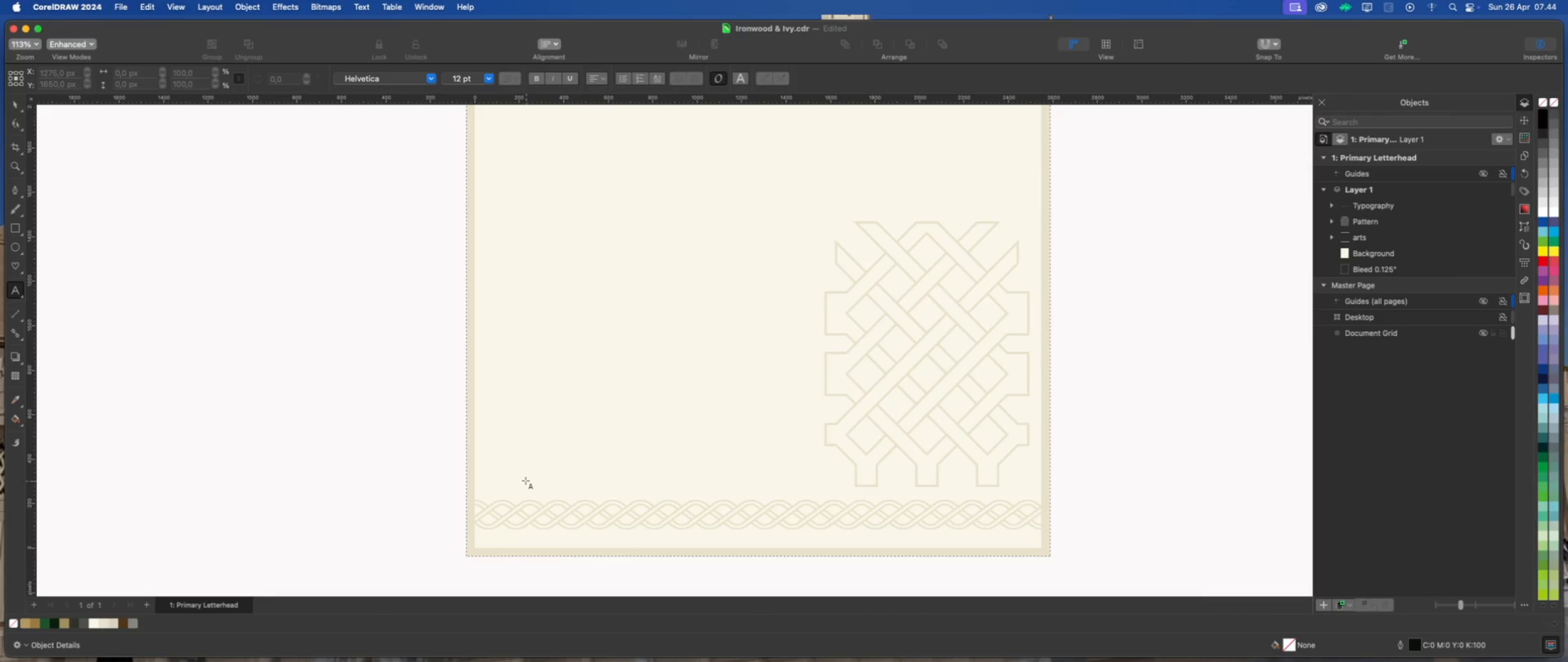 
left_click([513, 417])
 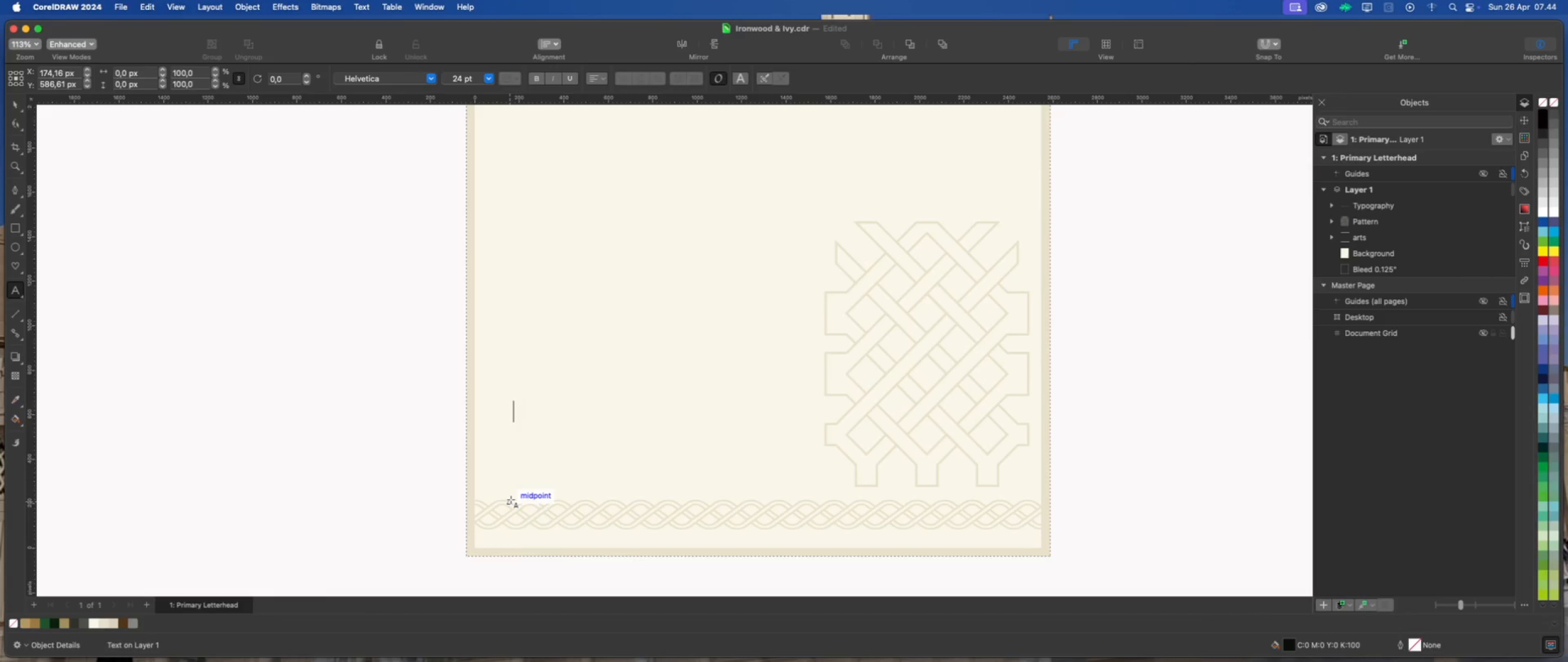 
type(Address: )
 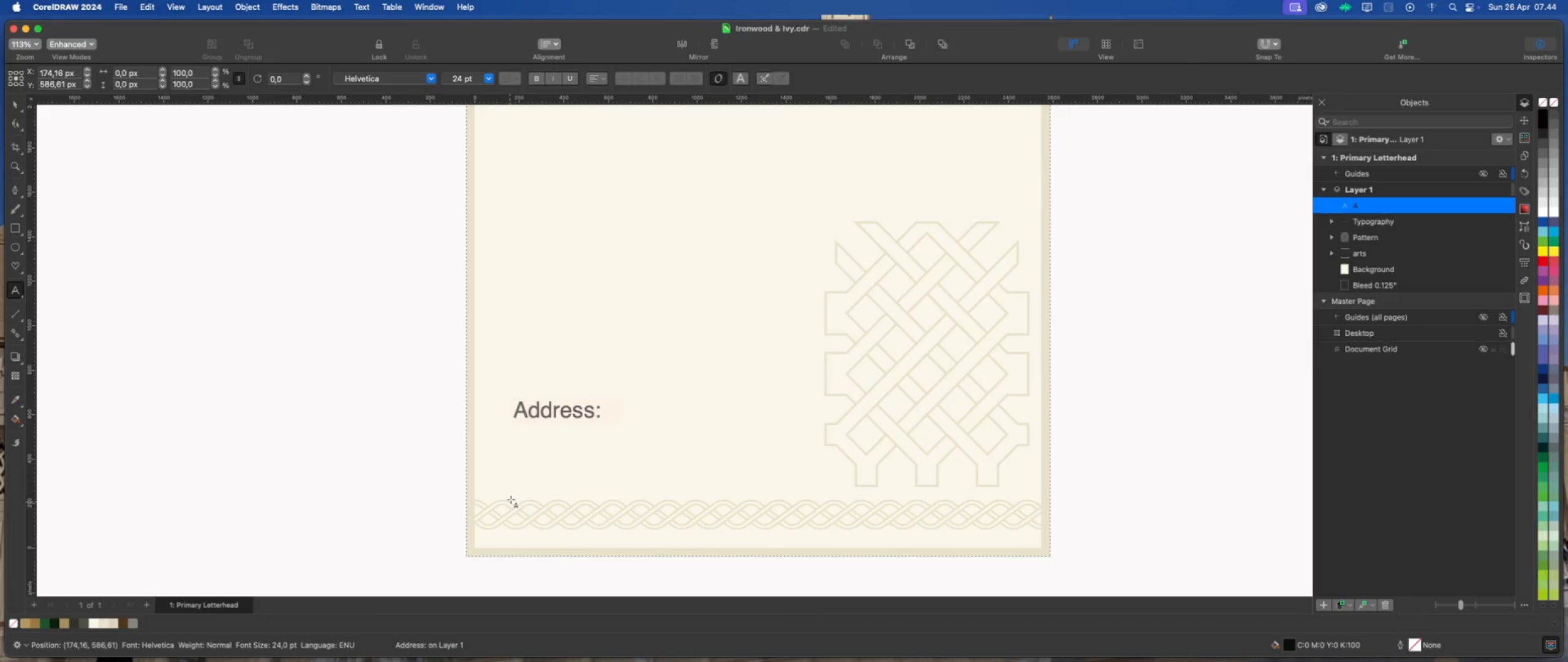 
type(123 Main St., )
 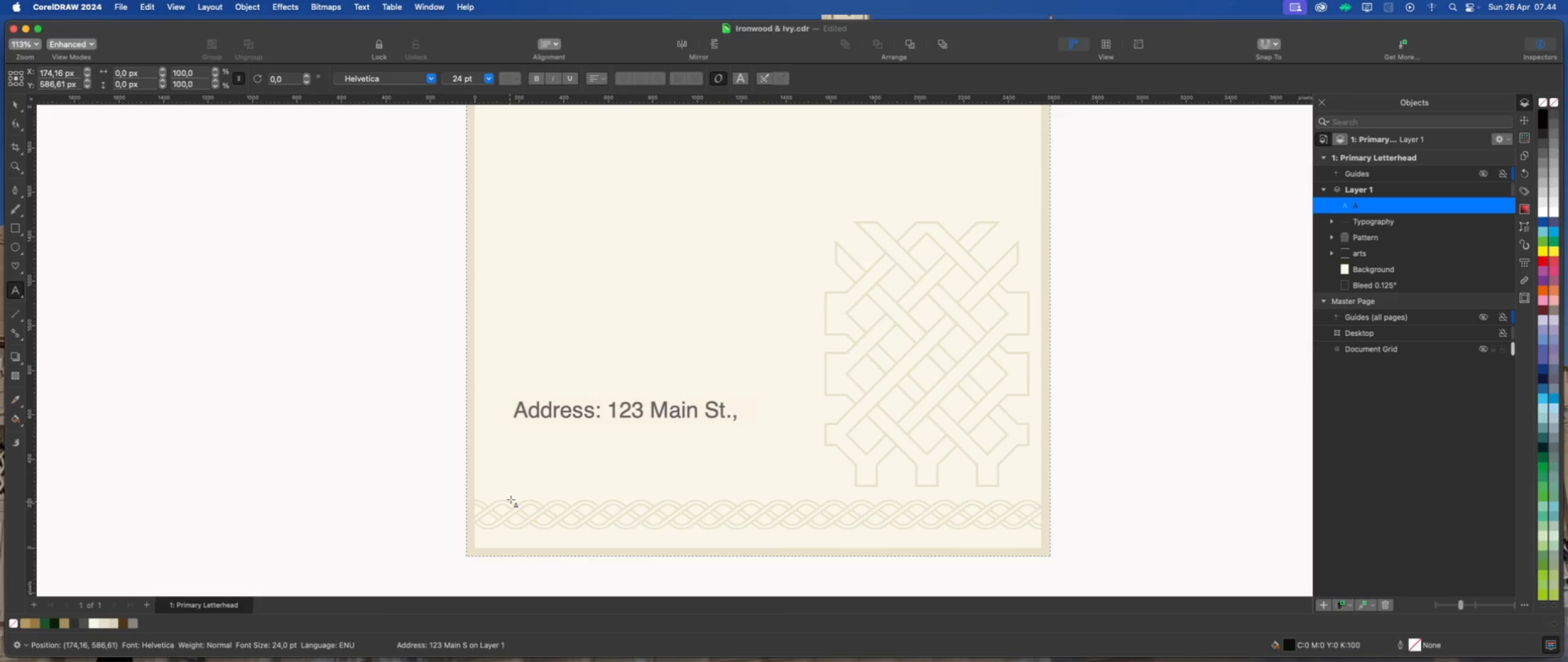 
type(Portland)
 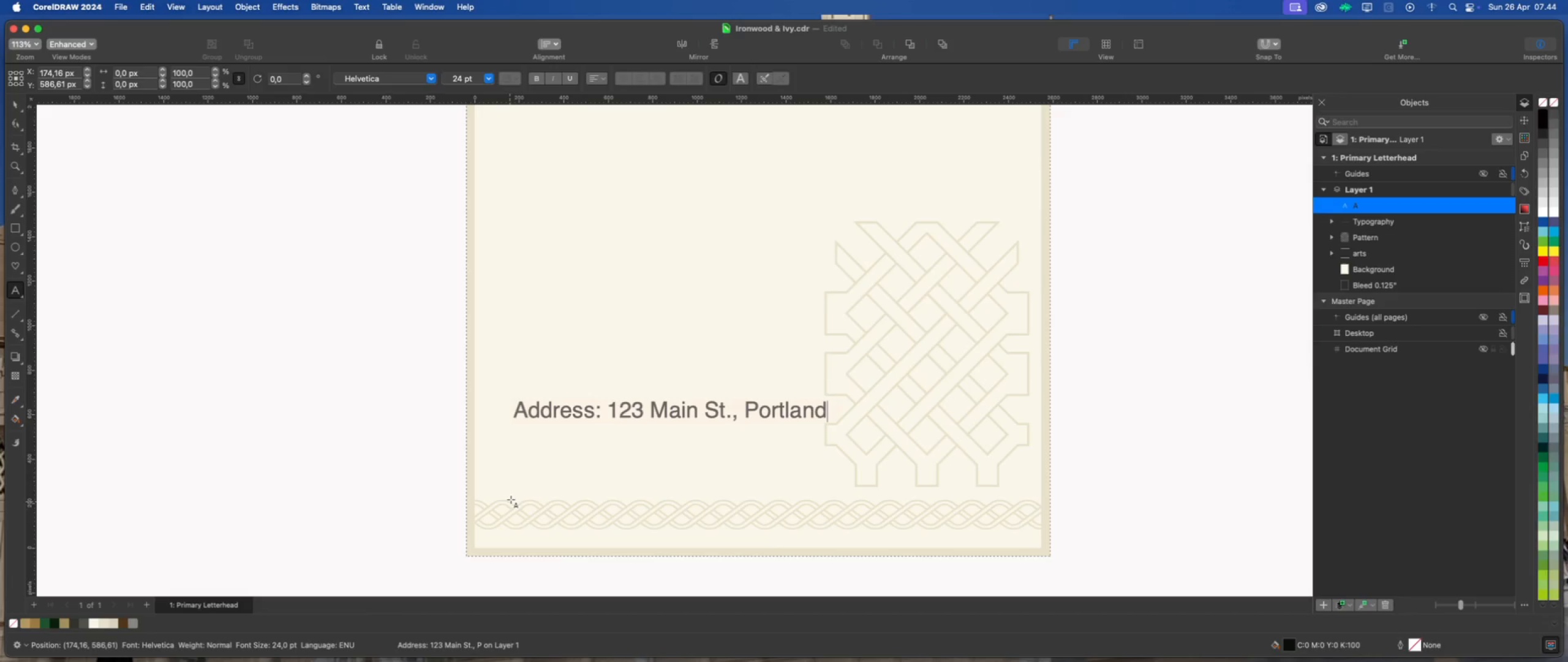 
type(, OR)
 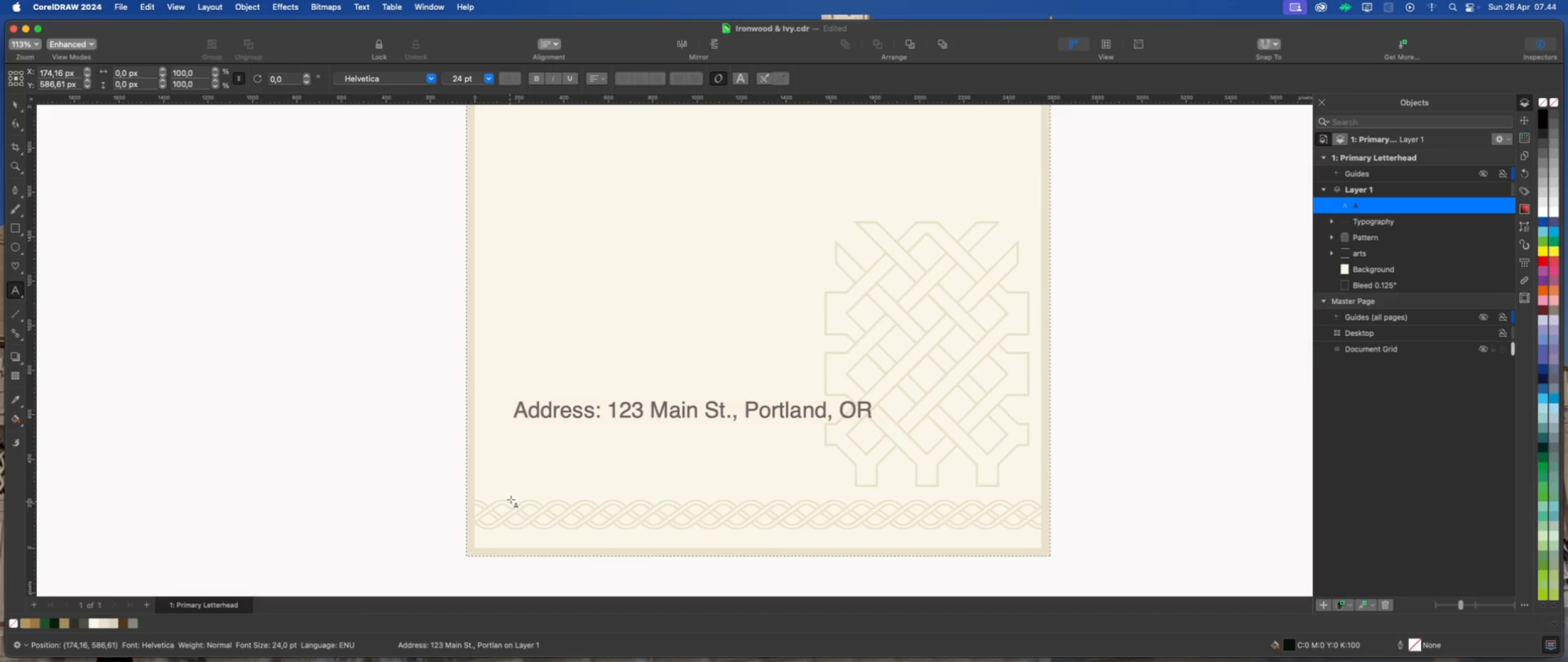 
wait(7.84)
 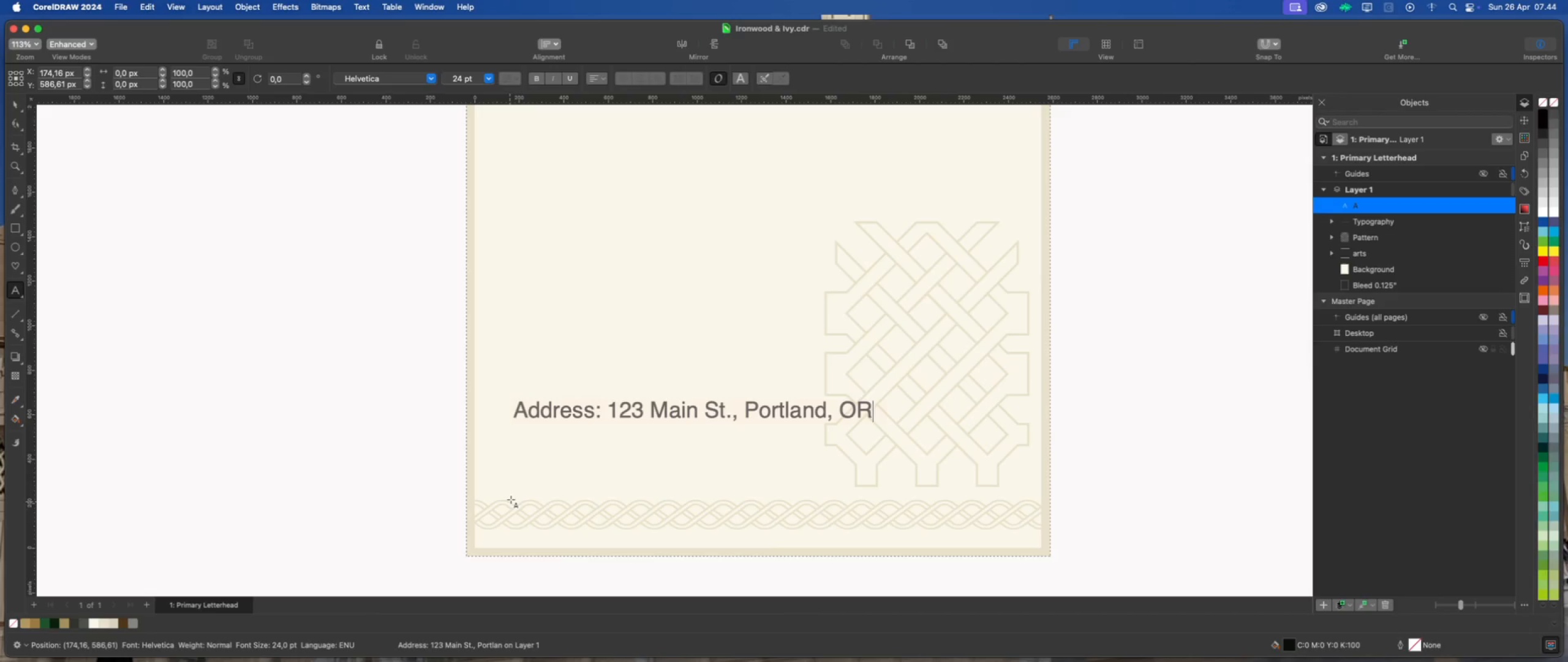 
left_click([15, 101])
 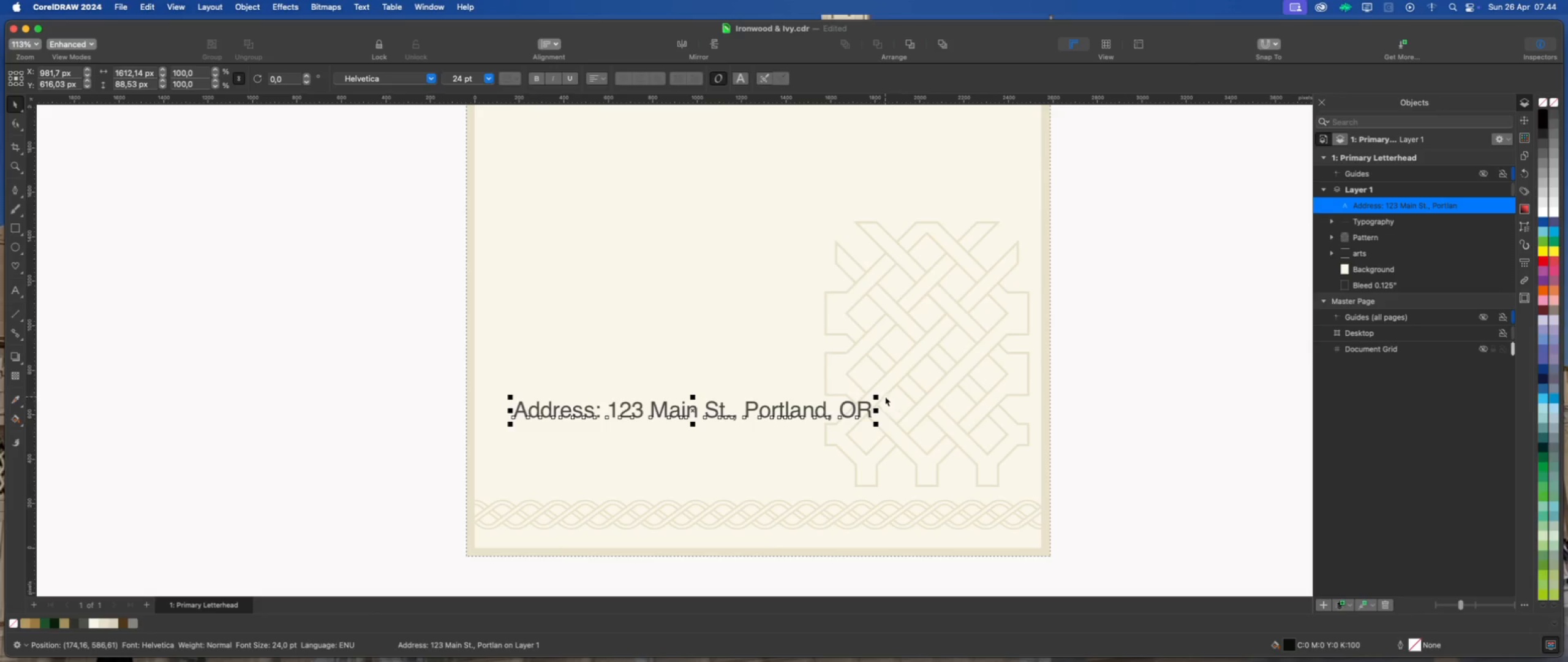 
left_click_drag(start_coordinate=[876, 396], to_coordinate=[645, 411])
 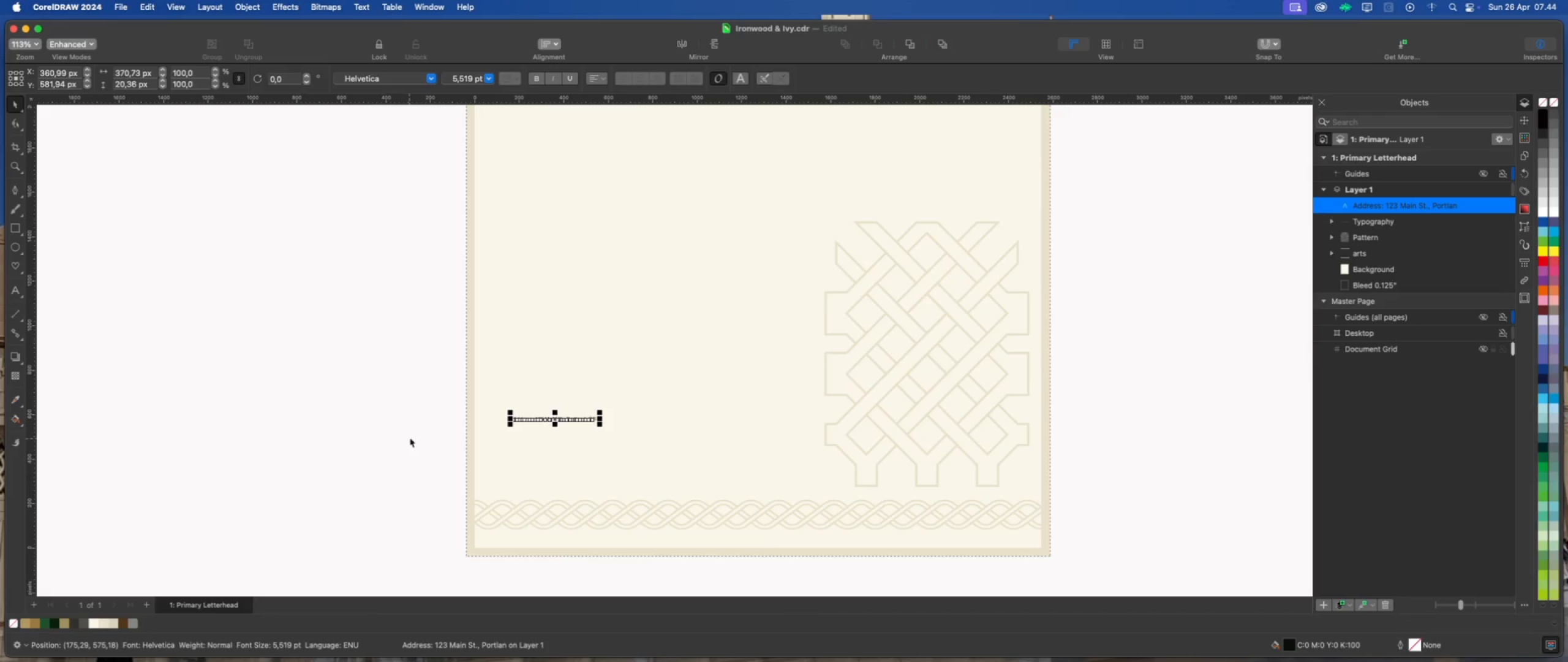 
scroll: coordinate [409, 437], scroll_direction: up, amount: 4.0
 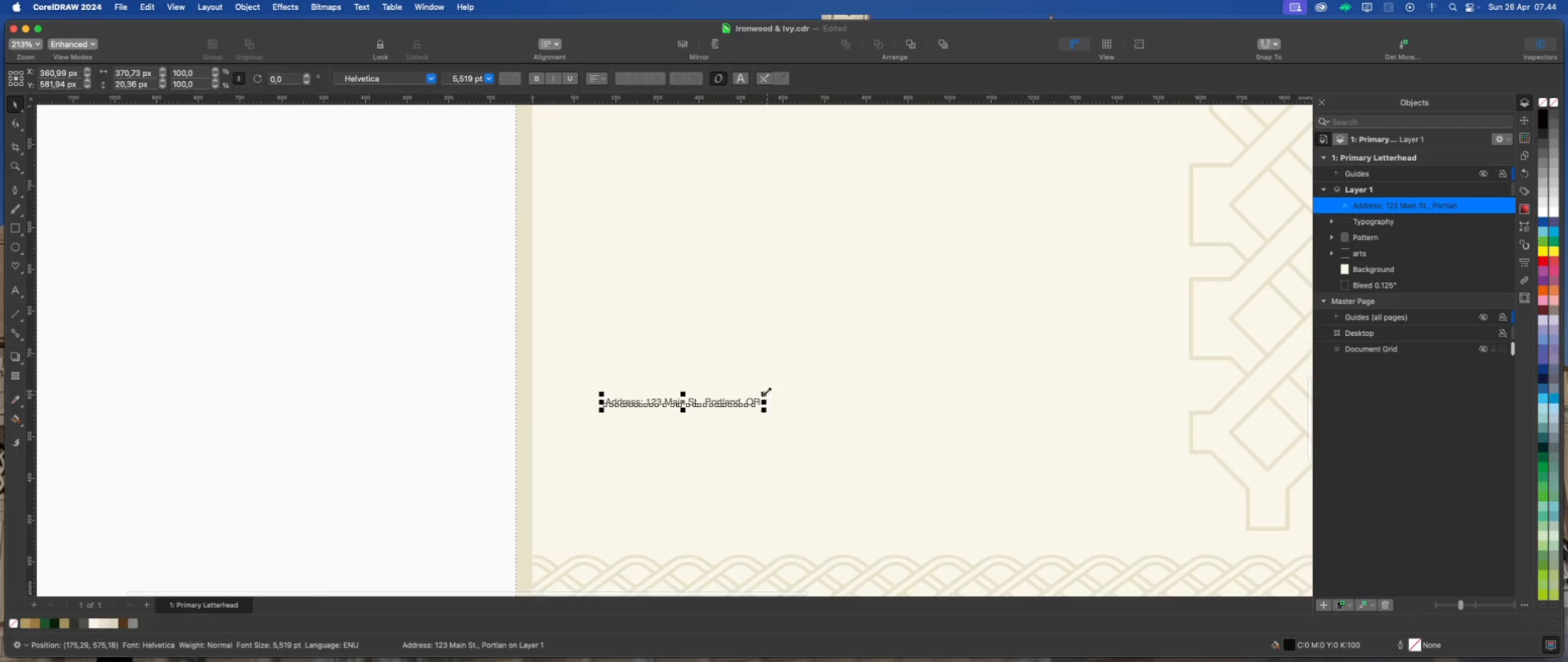 
left_click_drag(start_coordinate=[767, 391], to_coordinate=[835, 362])
 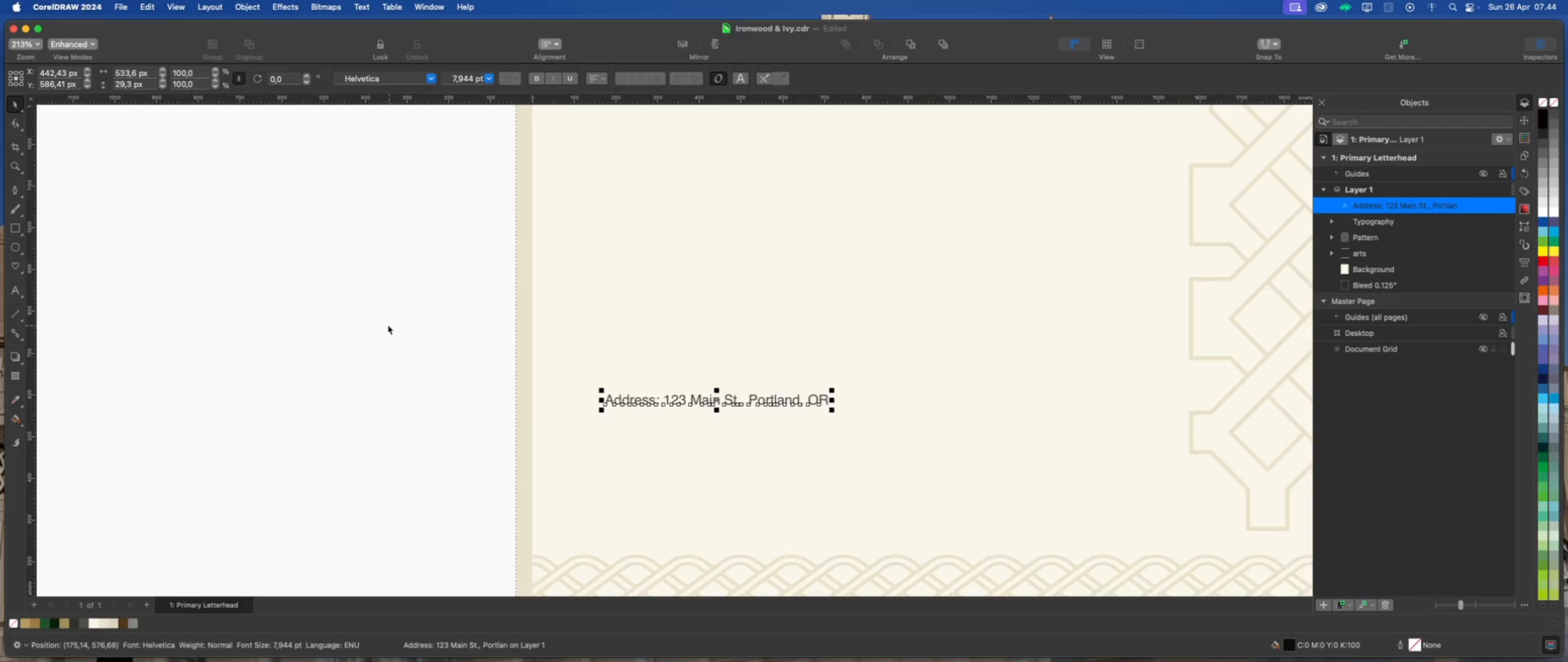 
left_click([388, 325])
 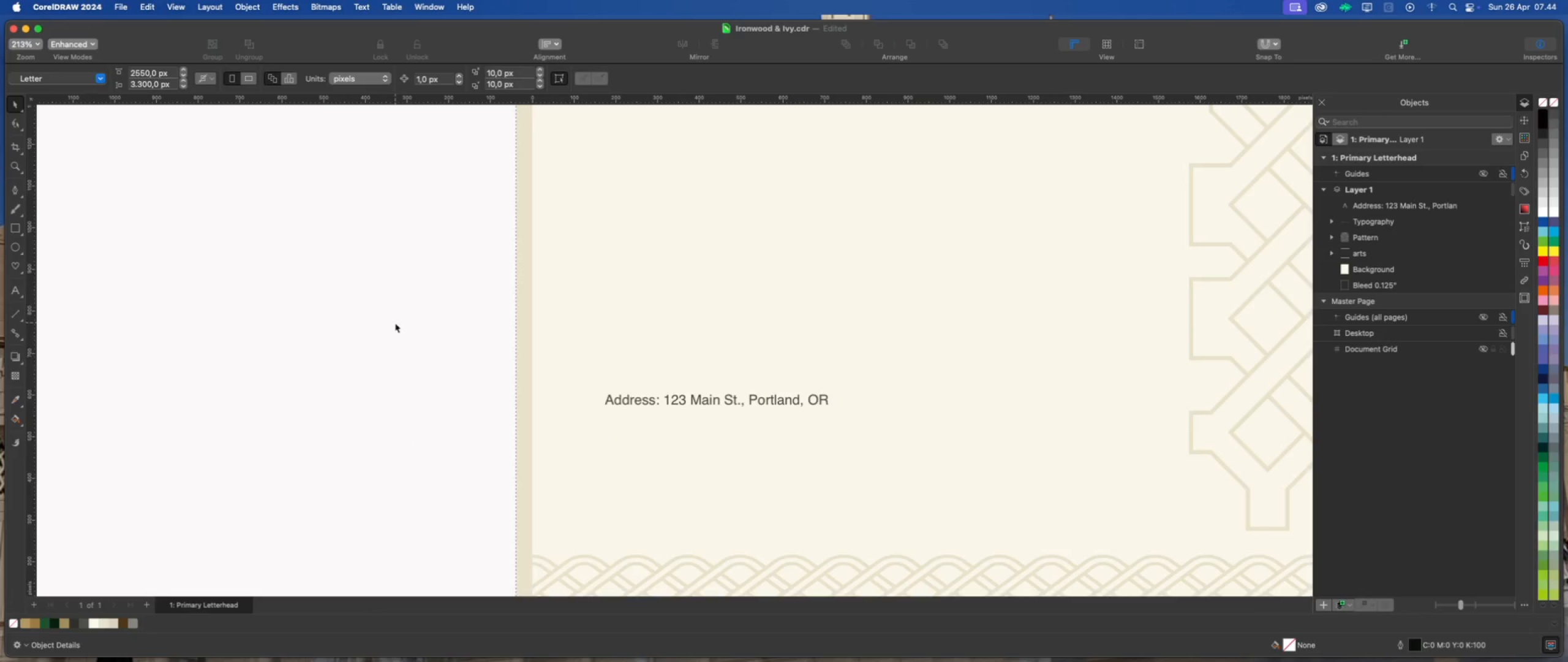 
scroll: coordinate [391, 338], scroll_direction: down, amount: 10.0
 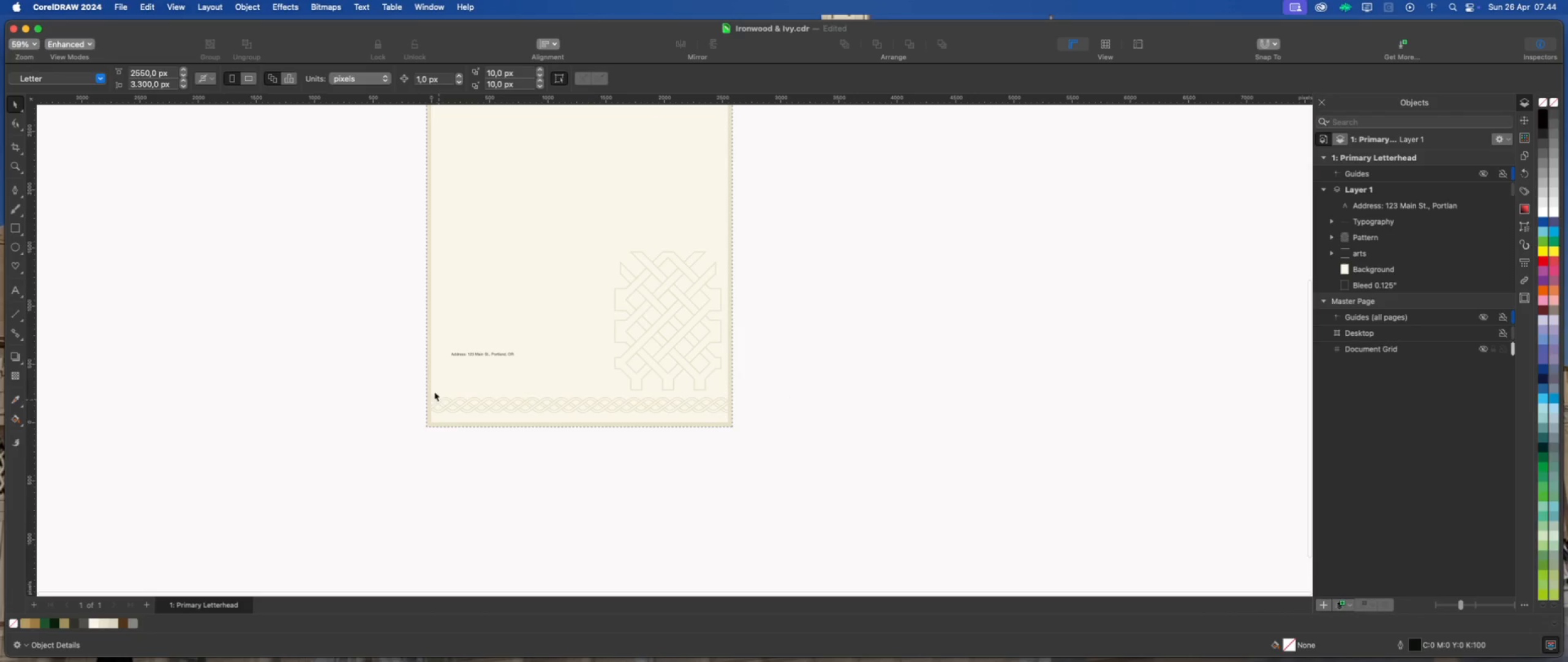 
scroll: coordinate [548, 398], scroll_direction: up, amount: 5.0
 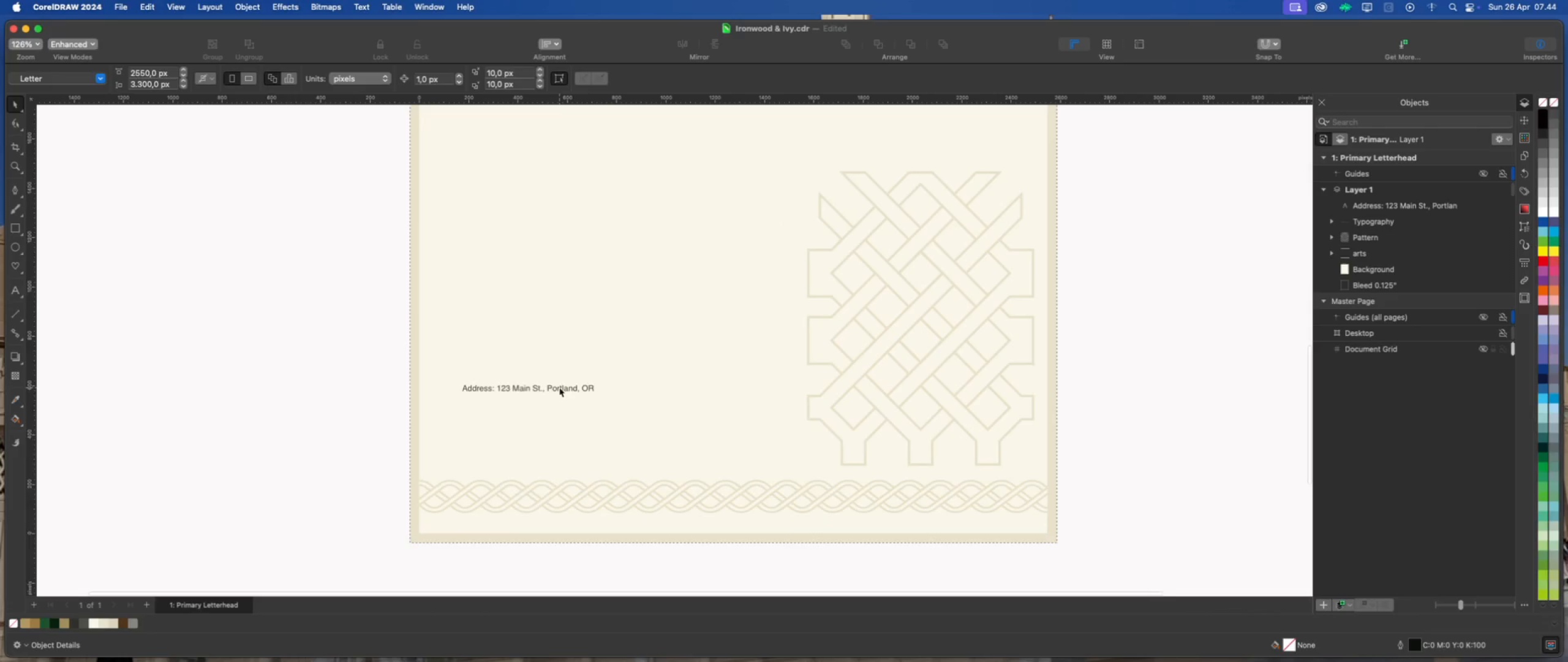 
left_click([560, 387])
 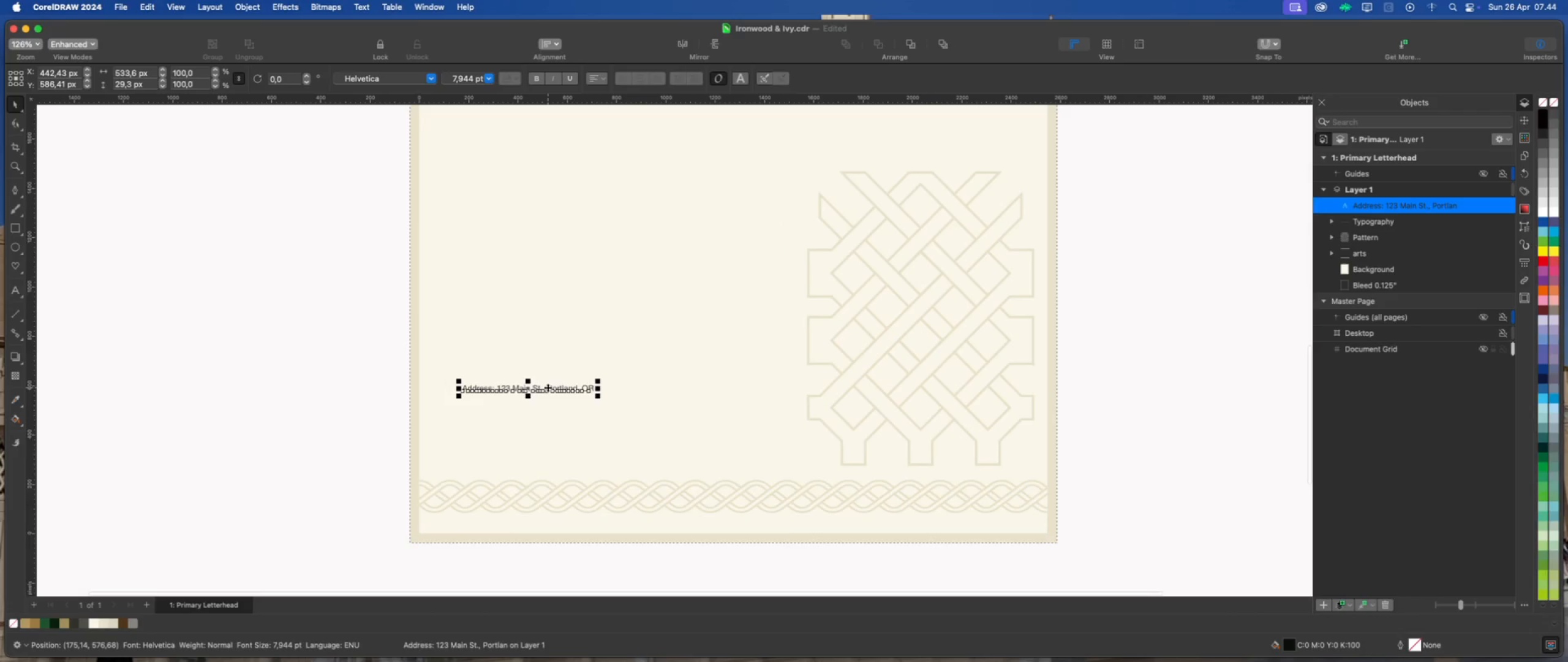 
left_click_drag(start_coordinate=[547, 387], to_coordinate=[529, 471])
 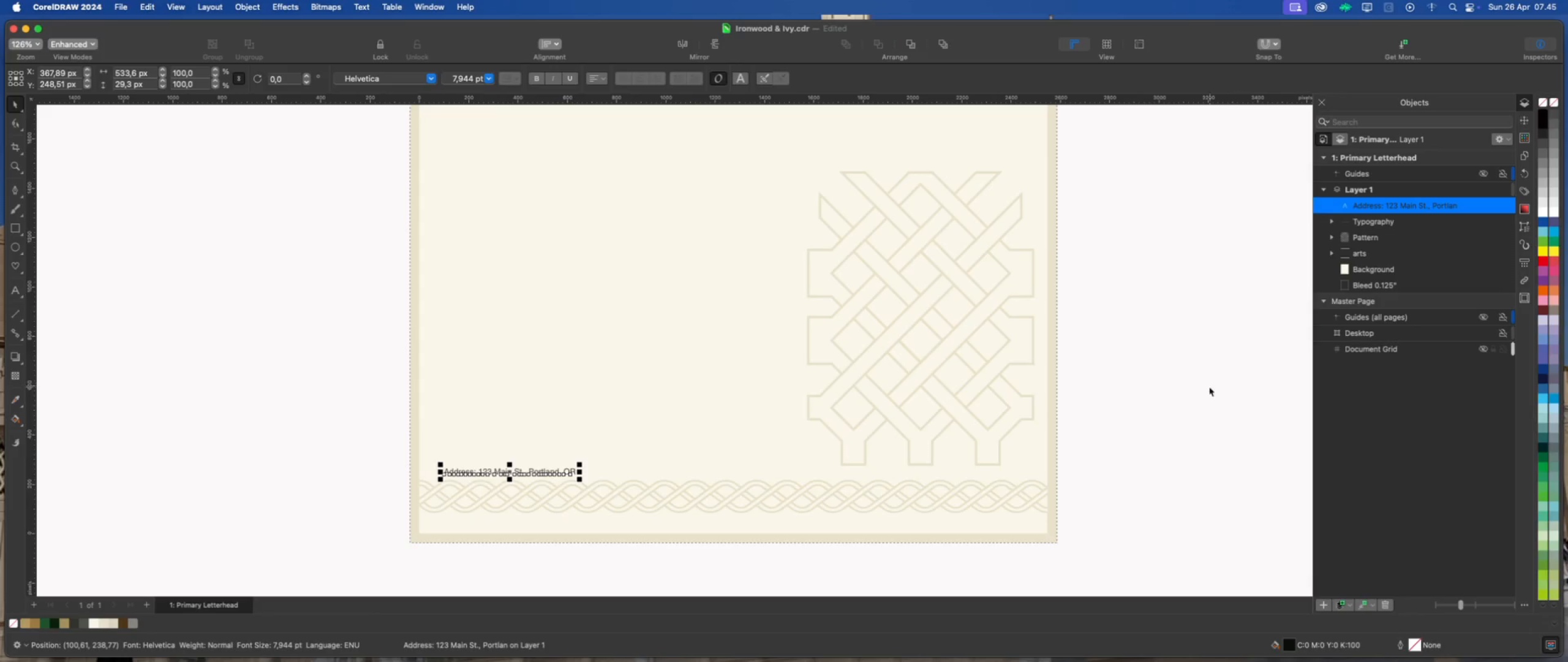 
wait(5.66)
 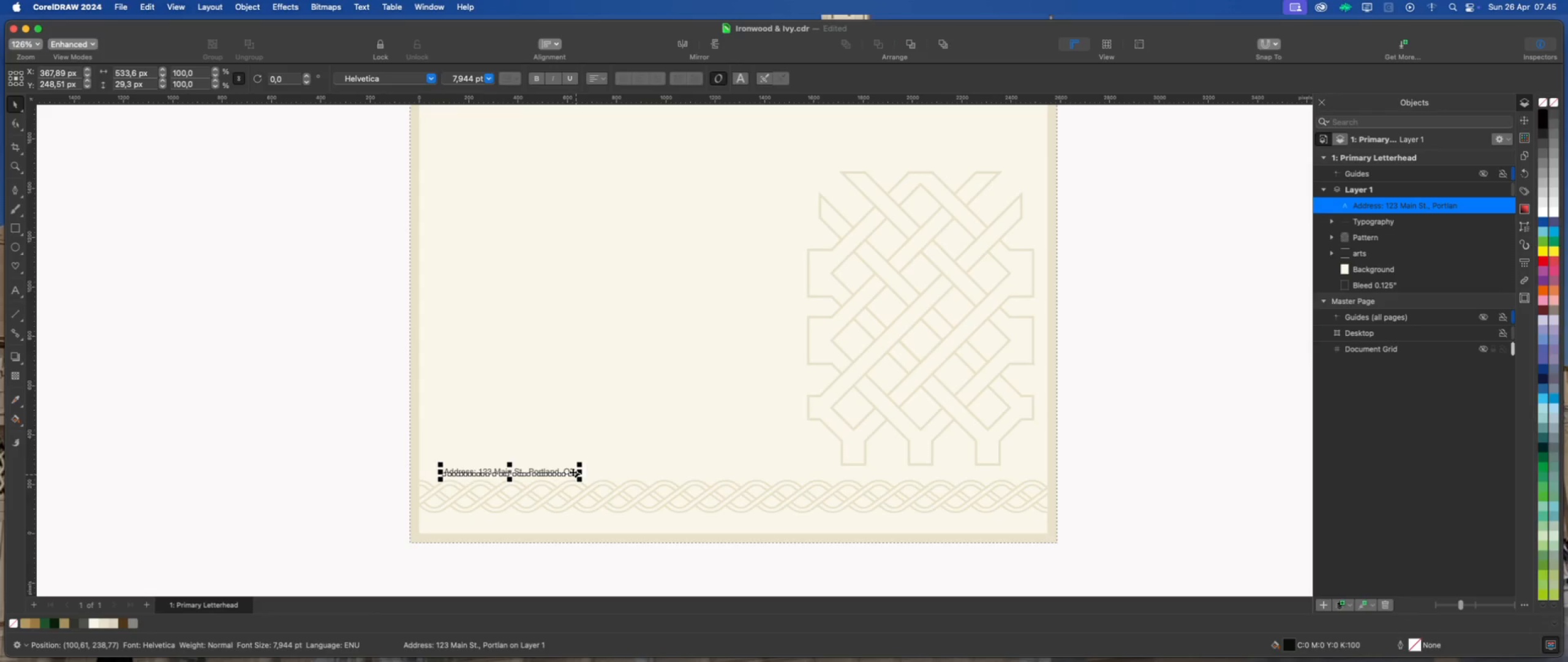 
scroll: coordinate [527, 481], scroll_direction: up, amount: 3.0
 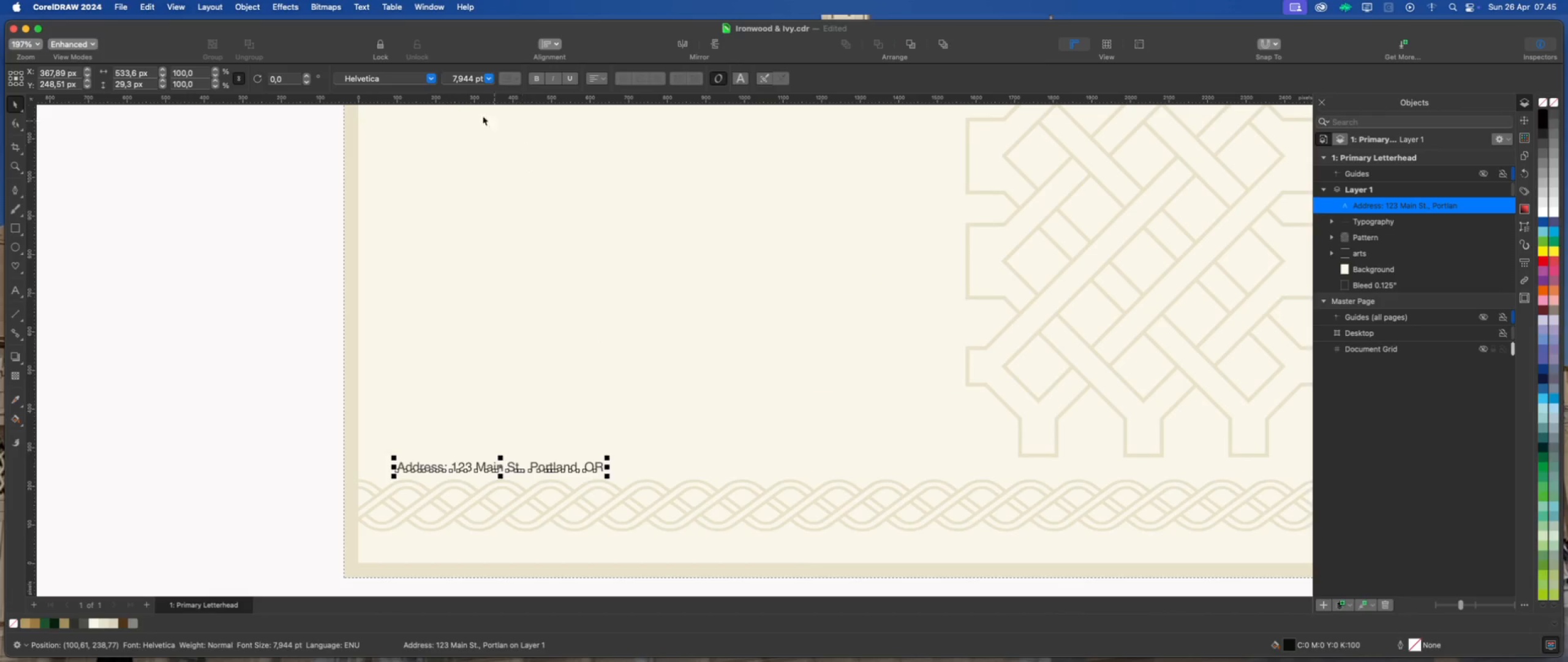 
left_click([431, 77])
 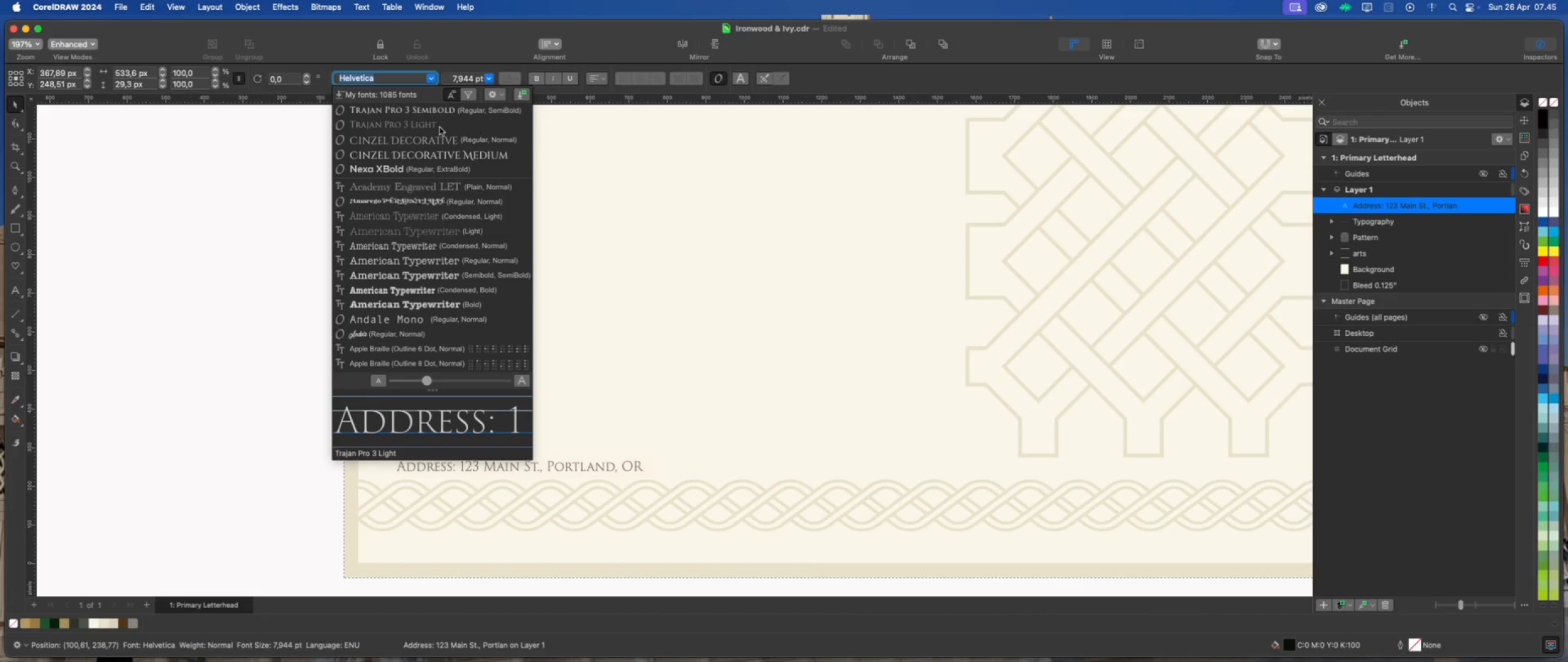 
left_click([440, 127])
 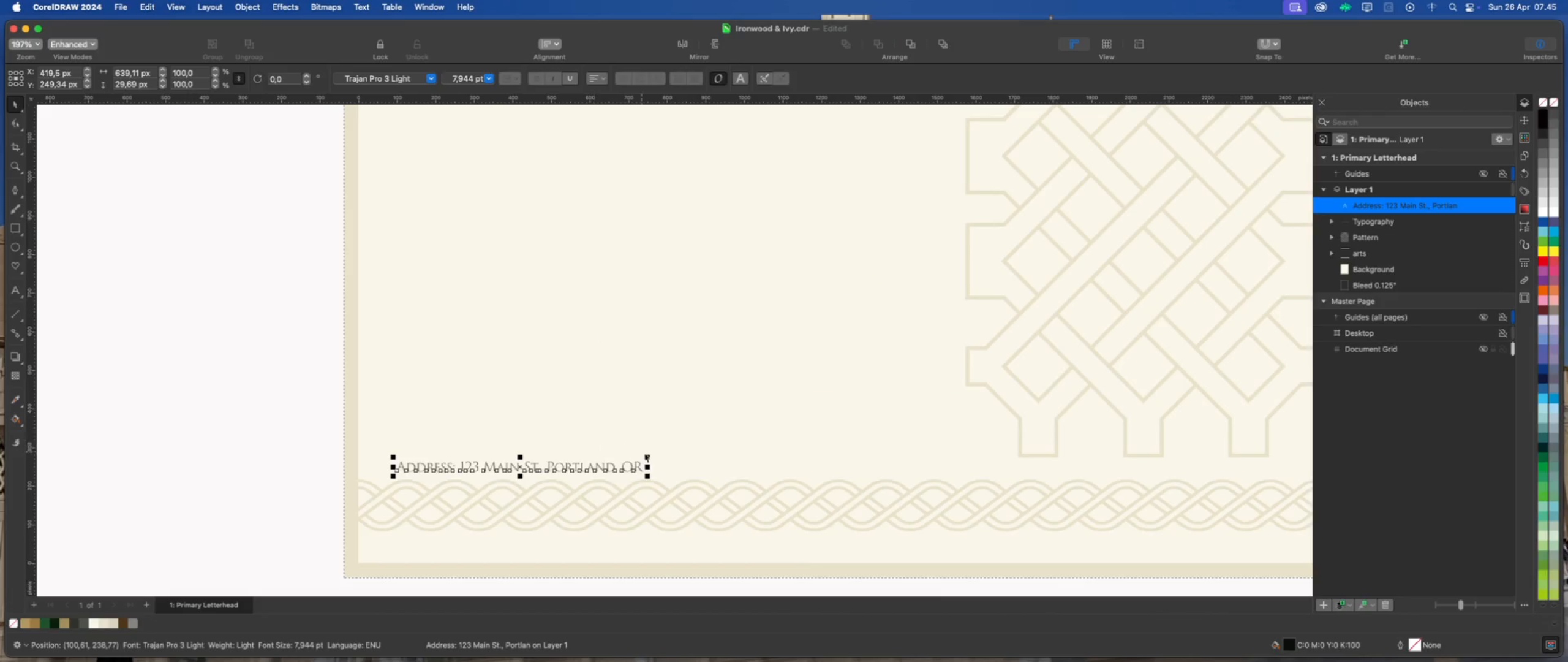 
left_click_drag(start_coordinate=[649, 454], to_coordinate=[637, 456])
 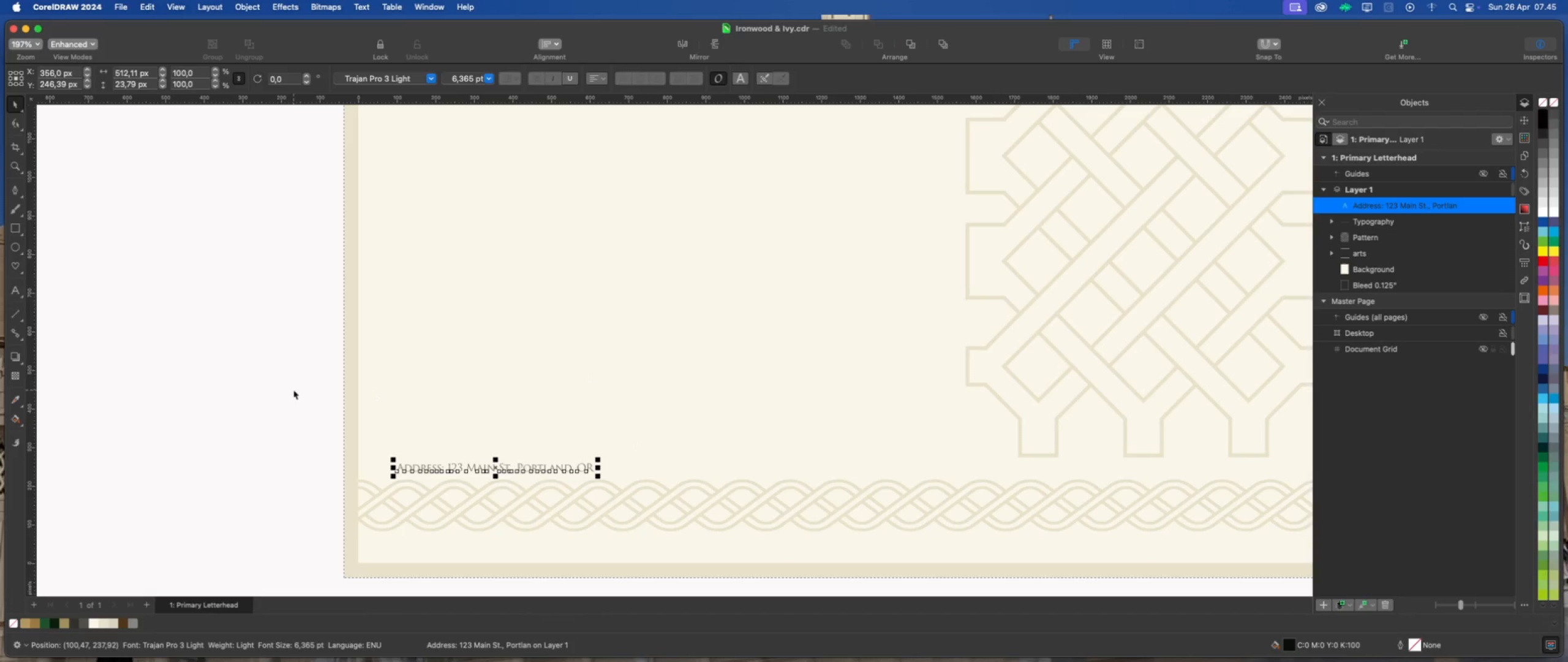 
left_click([293, 390])
 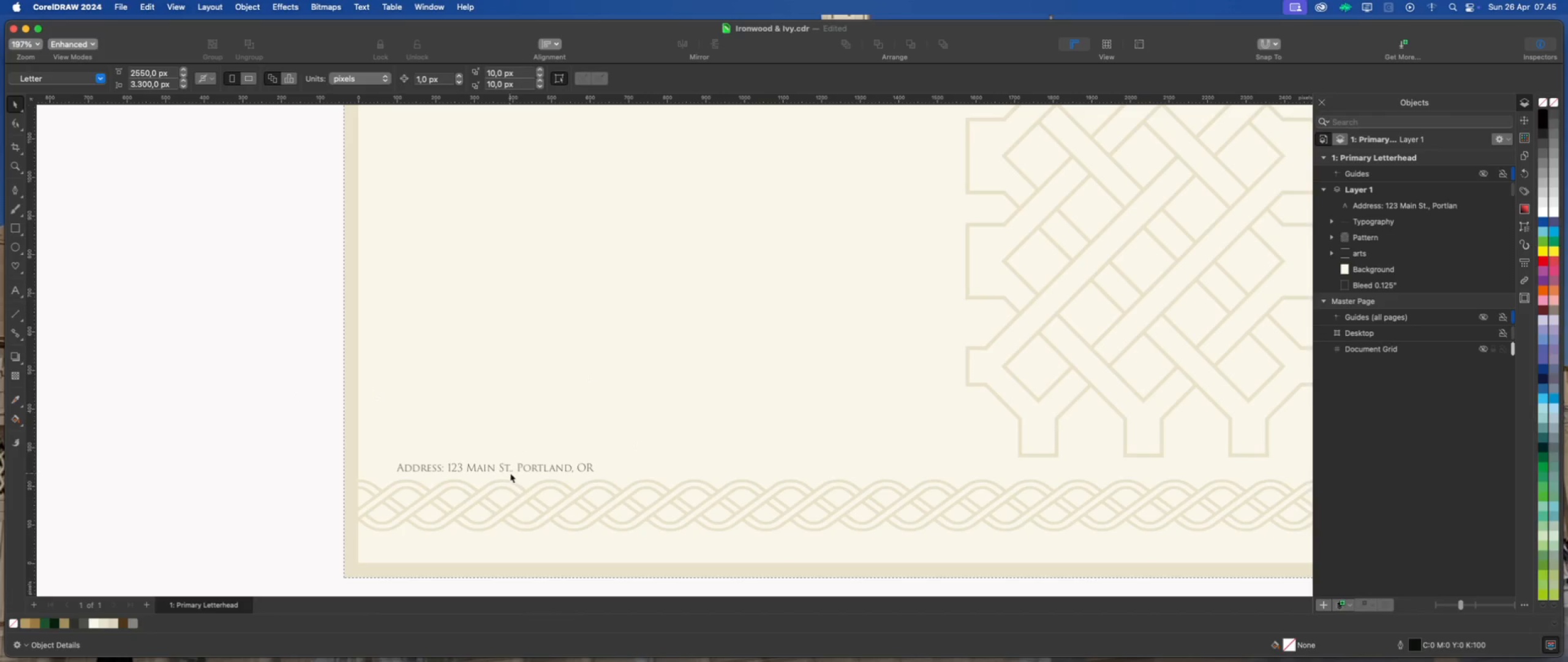 
left_click([524, 468])
 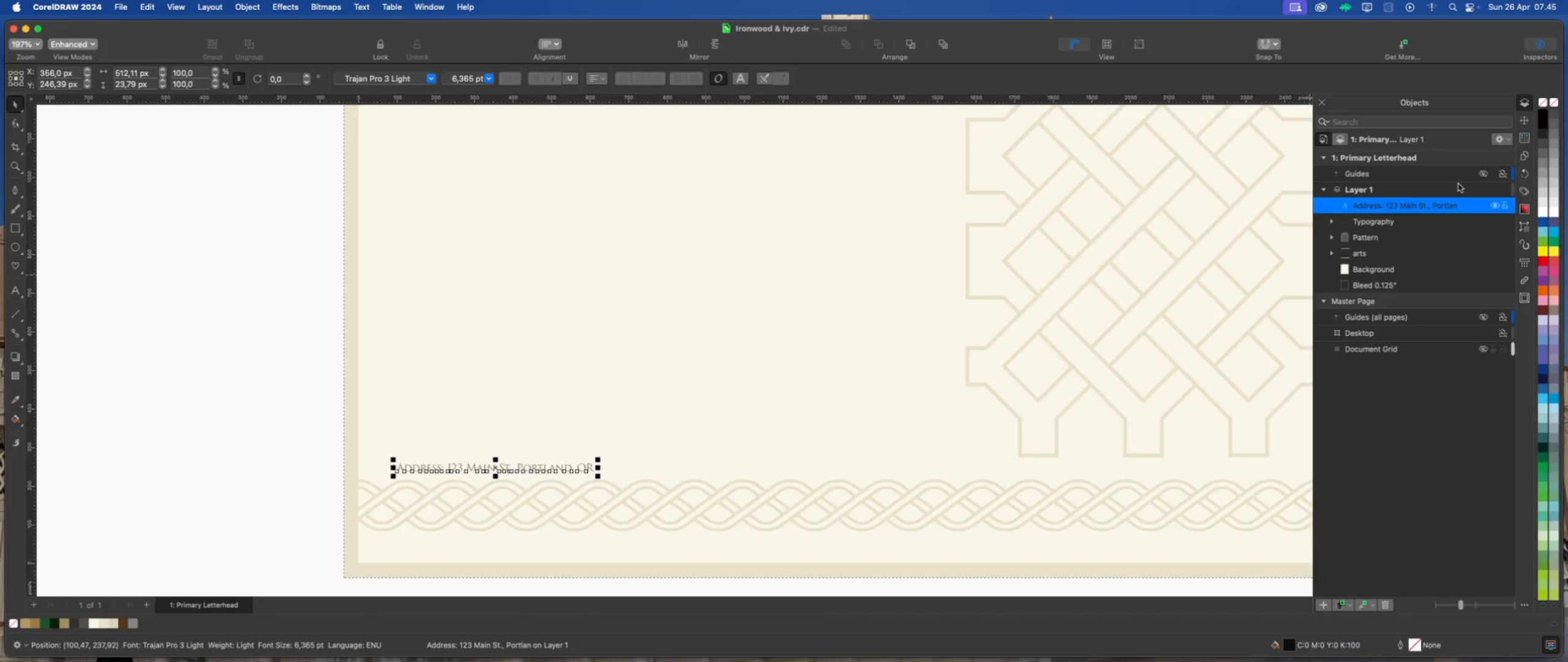 
left_click([1523, 122])
 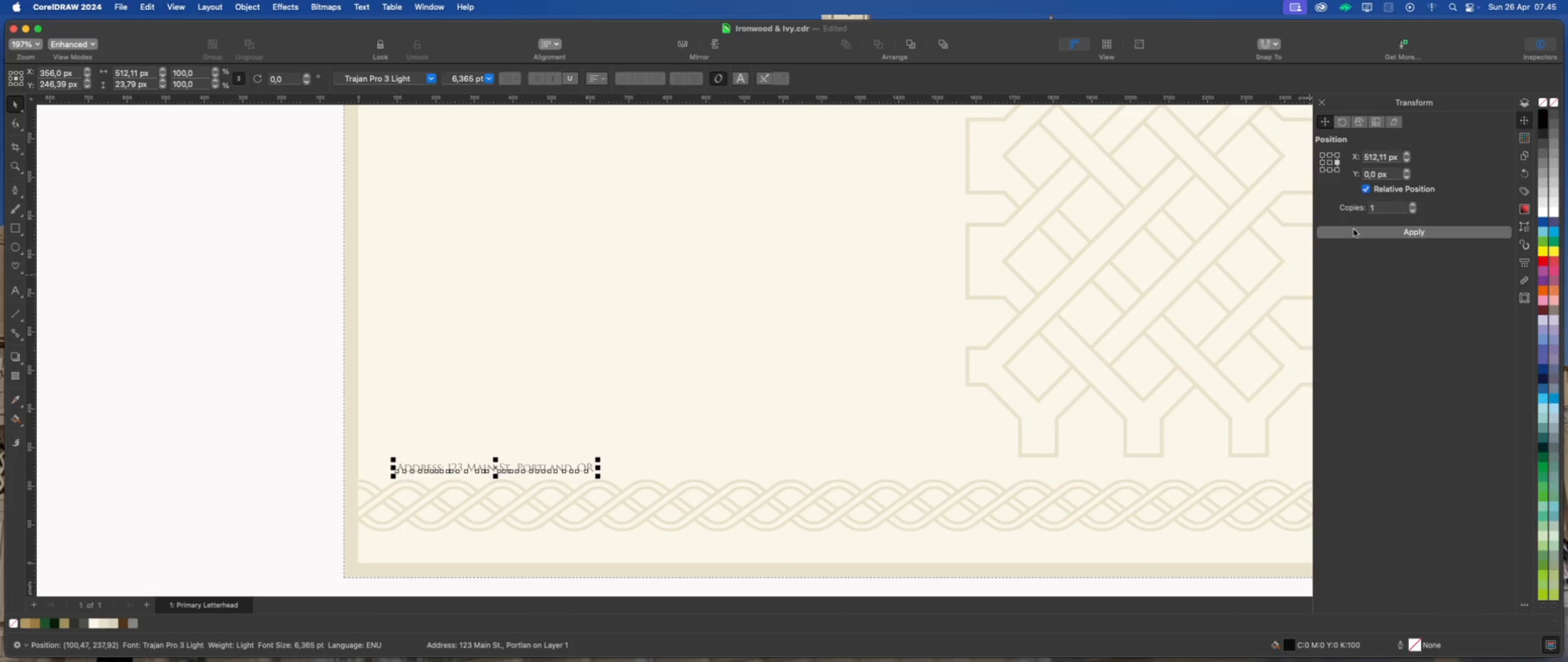 
left_click([1355, 235])
 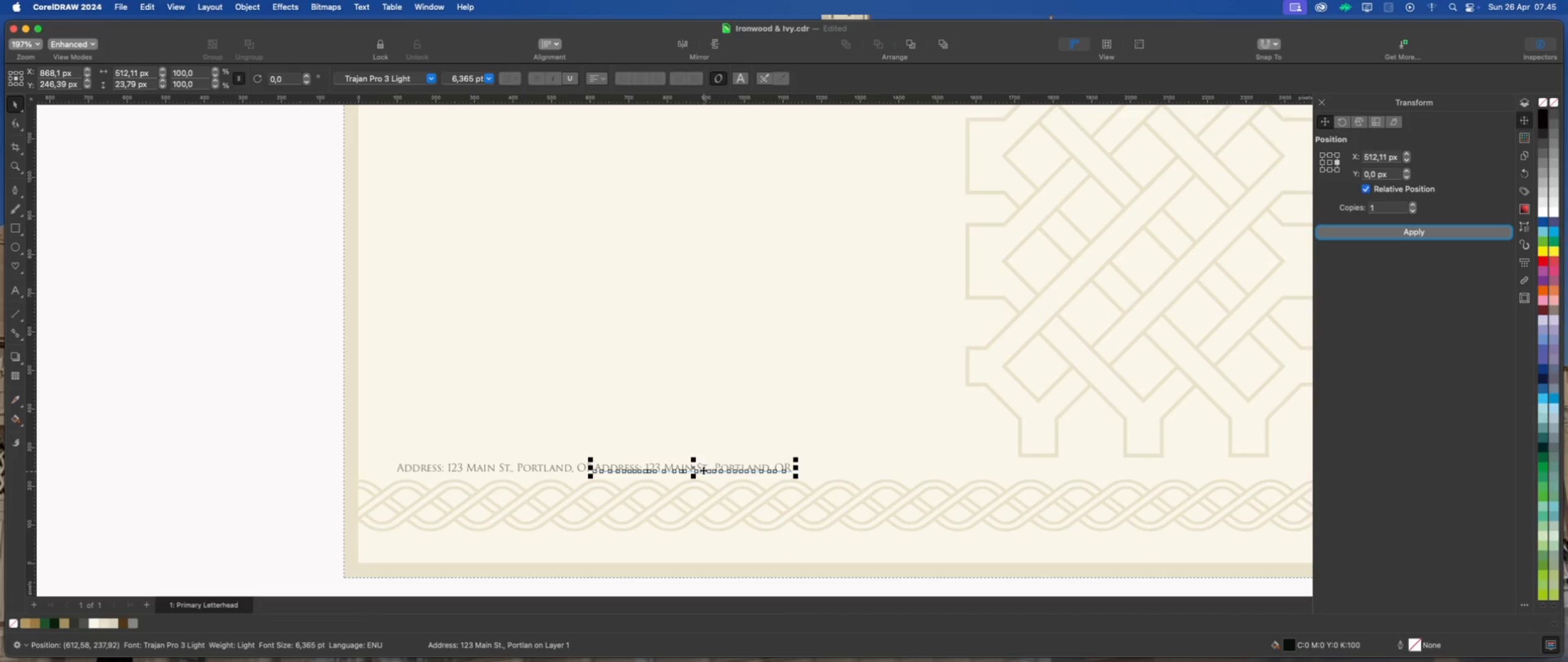 
left_click_drag(start_coordinate=[695, 468], to_coordinate=[729, 471])
 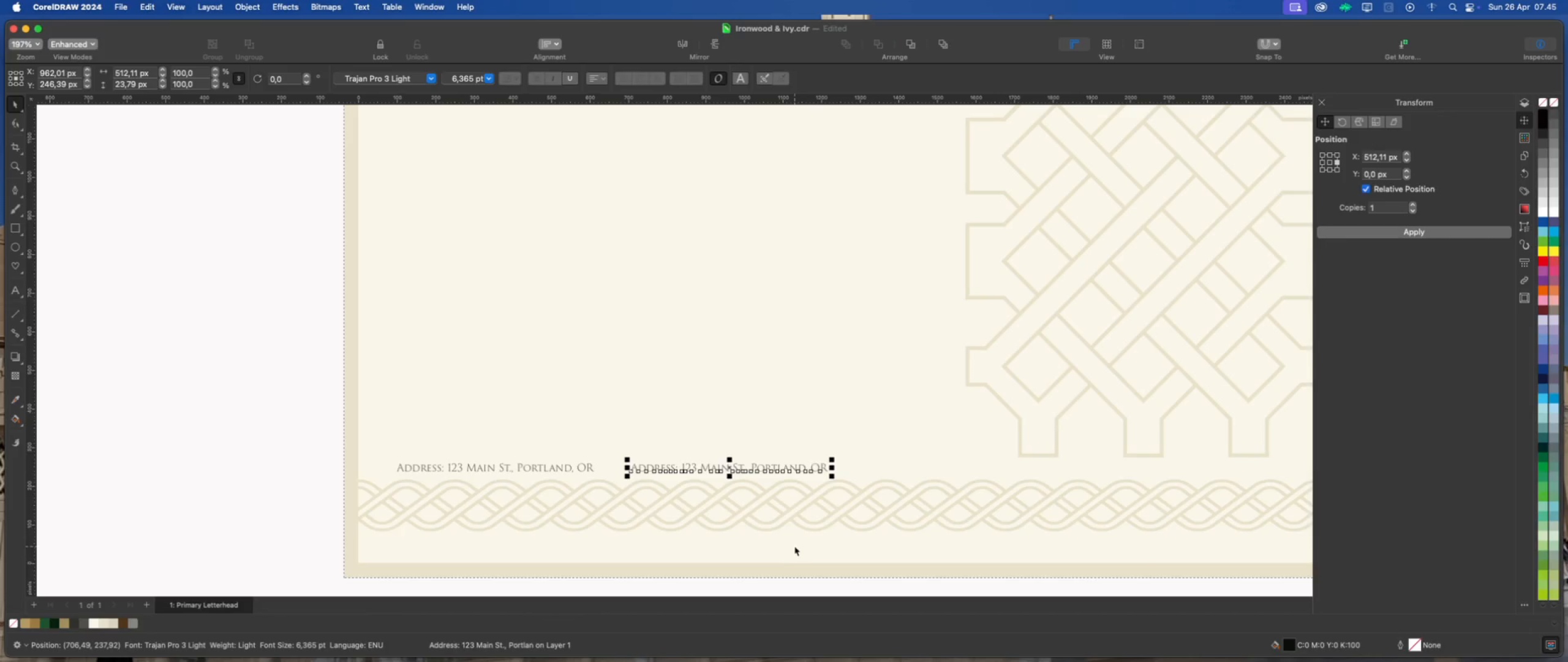 
hold_key(key=ShiftLeft, duration=1.73)
 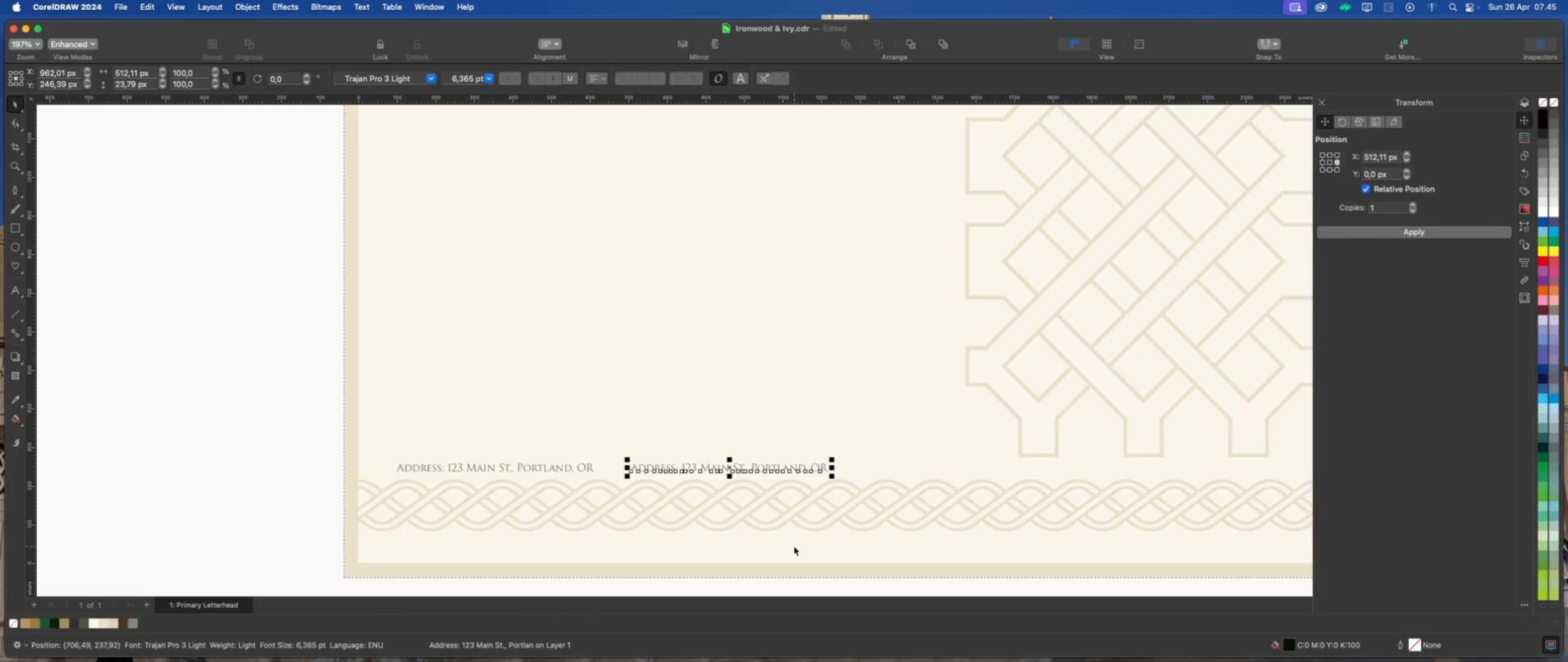 
wait(10.72)
 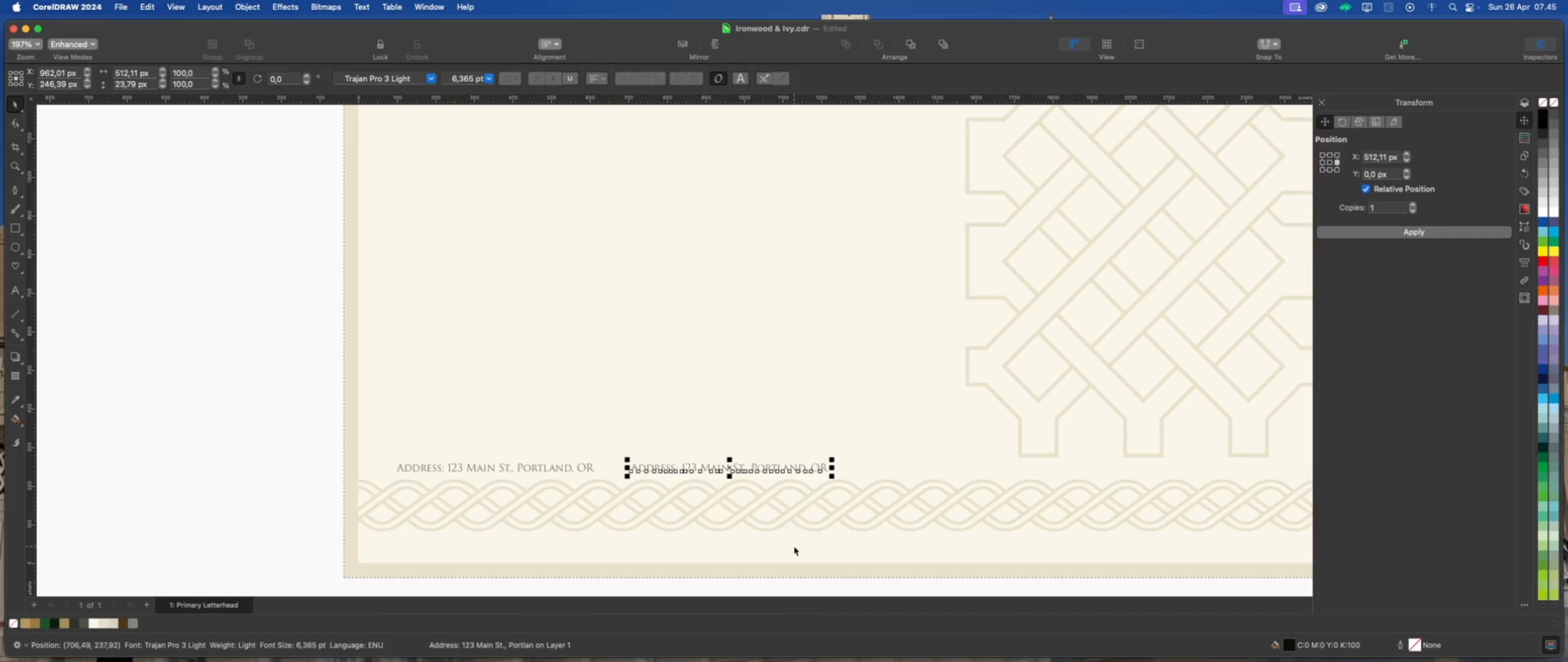 
key(Meta+D)
 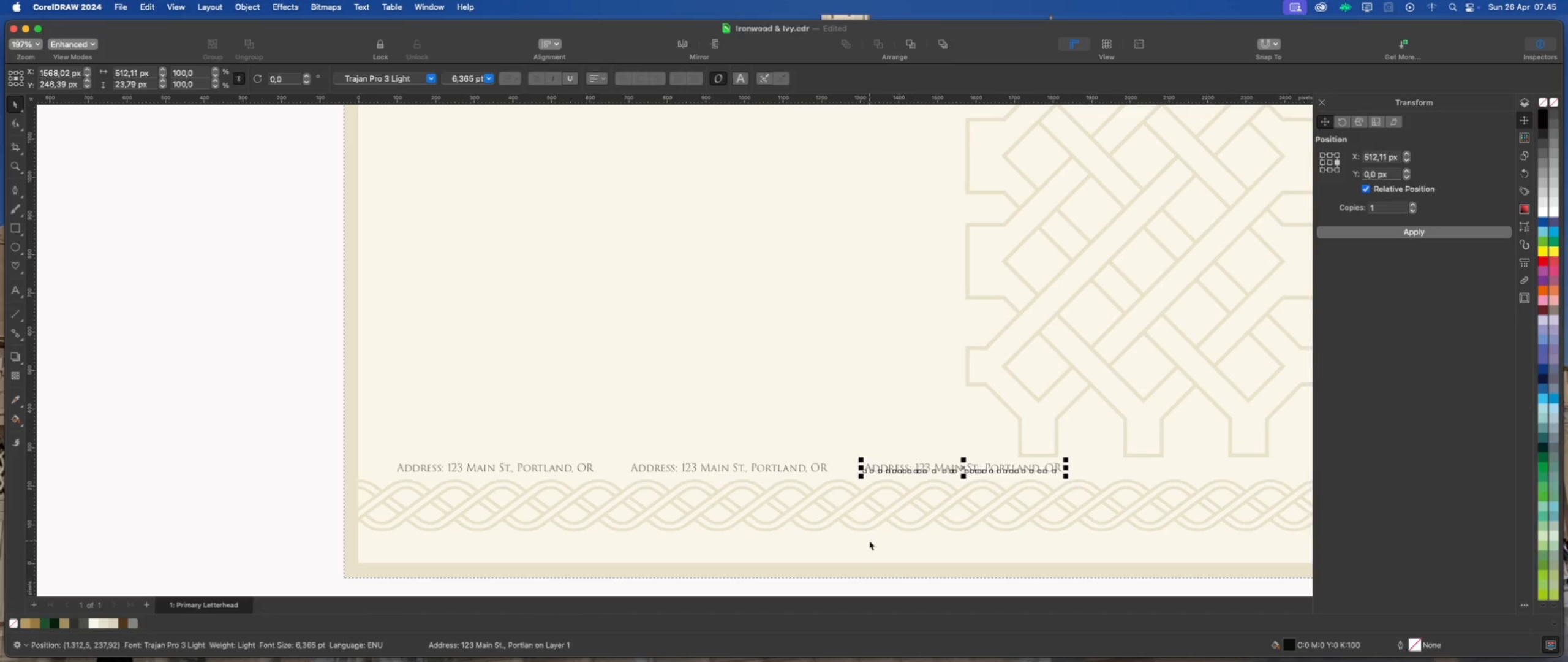 
key(Meta+D)
 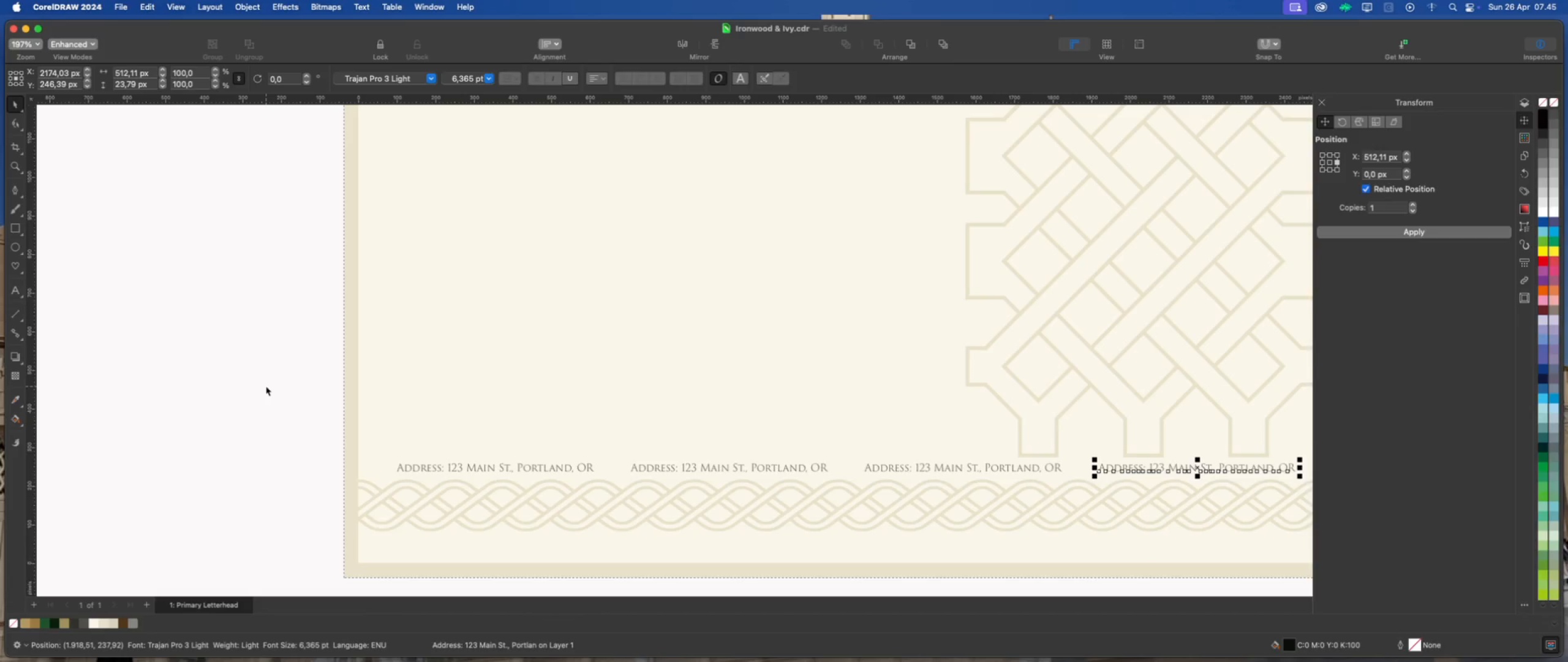 
left_click([266, 386])
 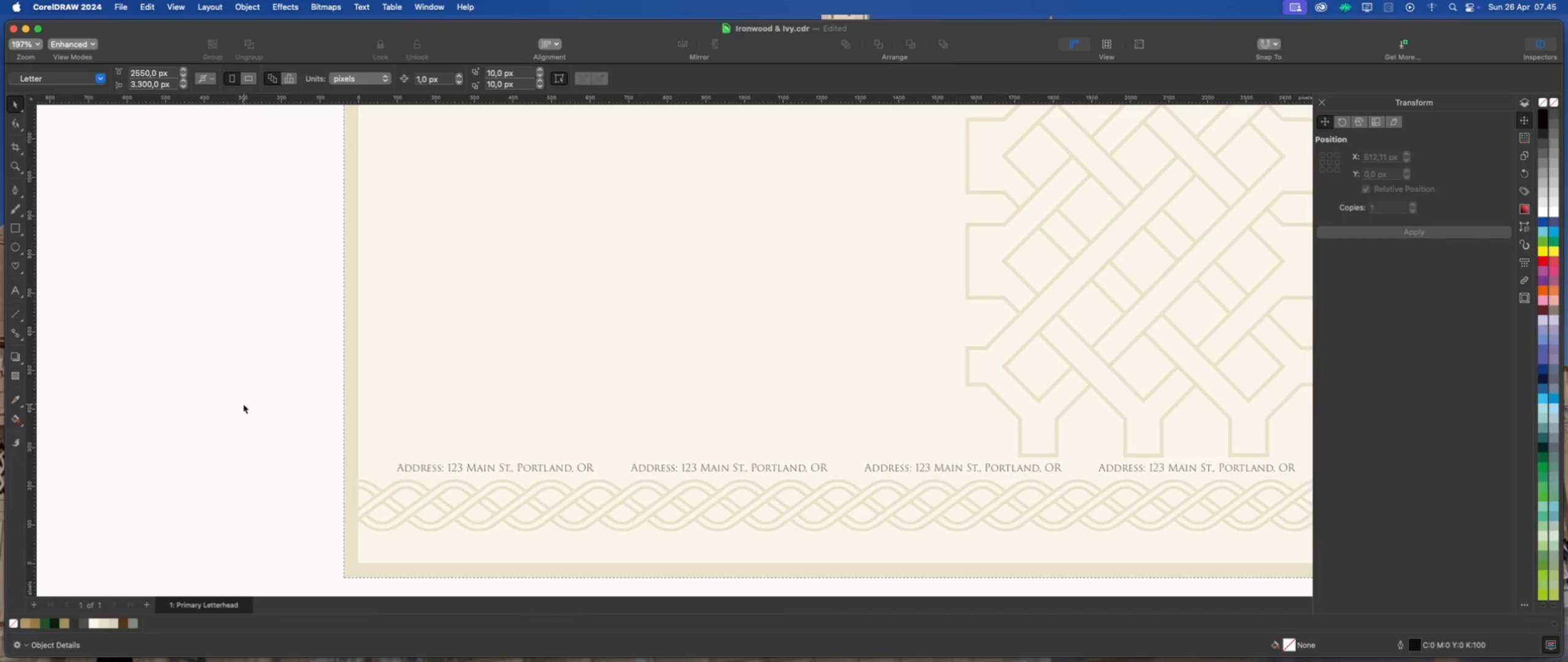 
left_click_drag(start_coordinate=[243, 406], to_coordinate=[1336, 493])
 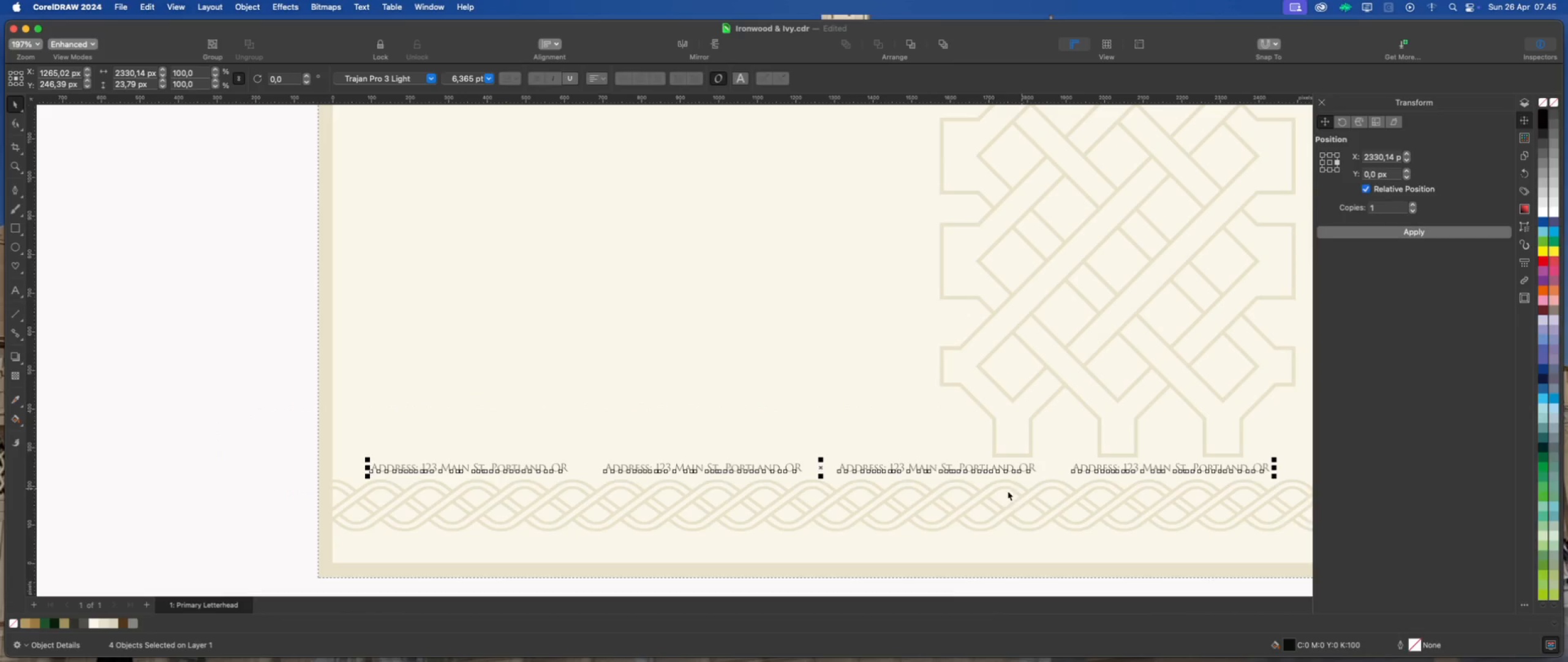 
left_click([287, 411])
 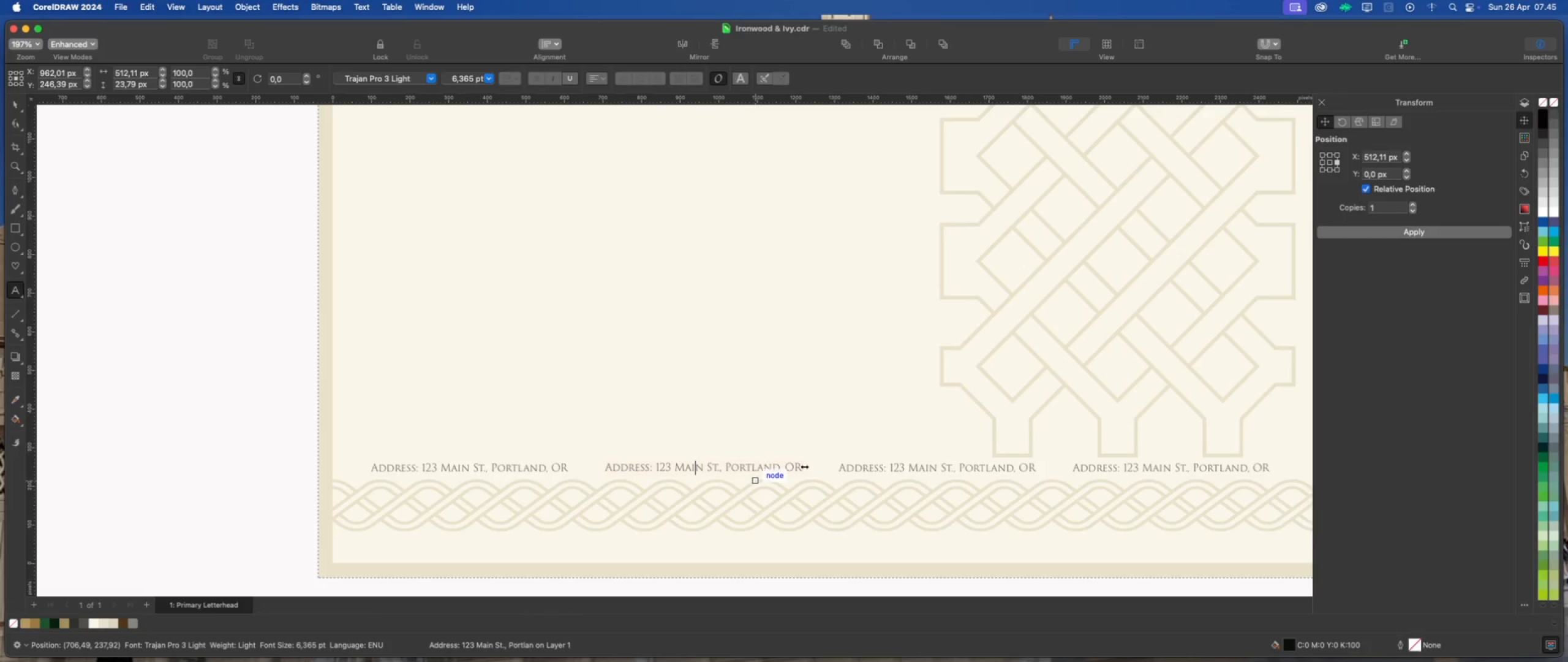 
left_click_drag(start_coordinate=[801, 466], to_coordinate=[605, 467])
 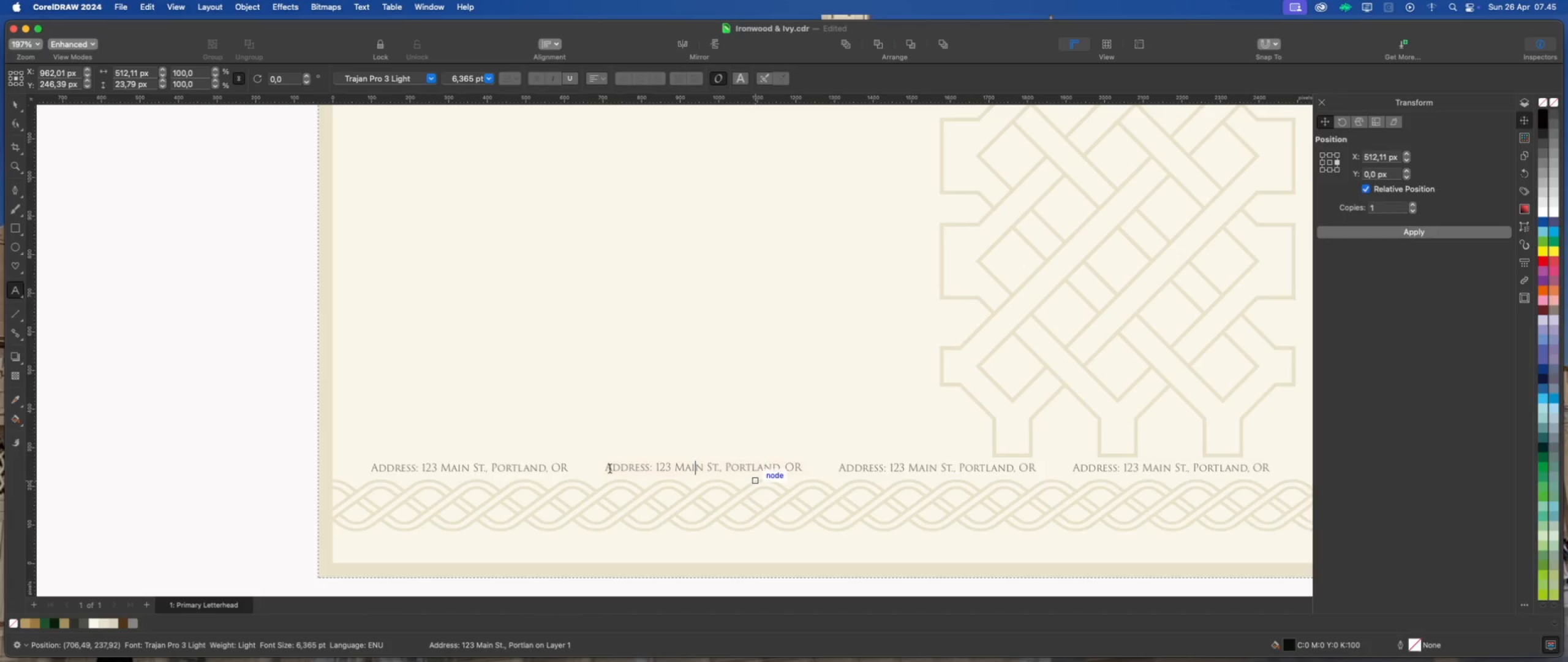 
left_click([608, 467])
 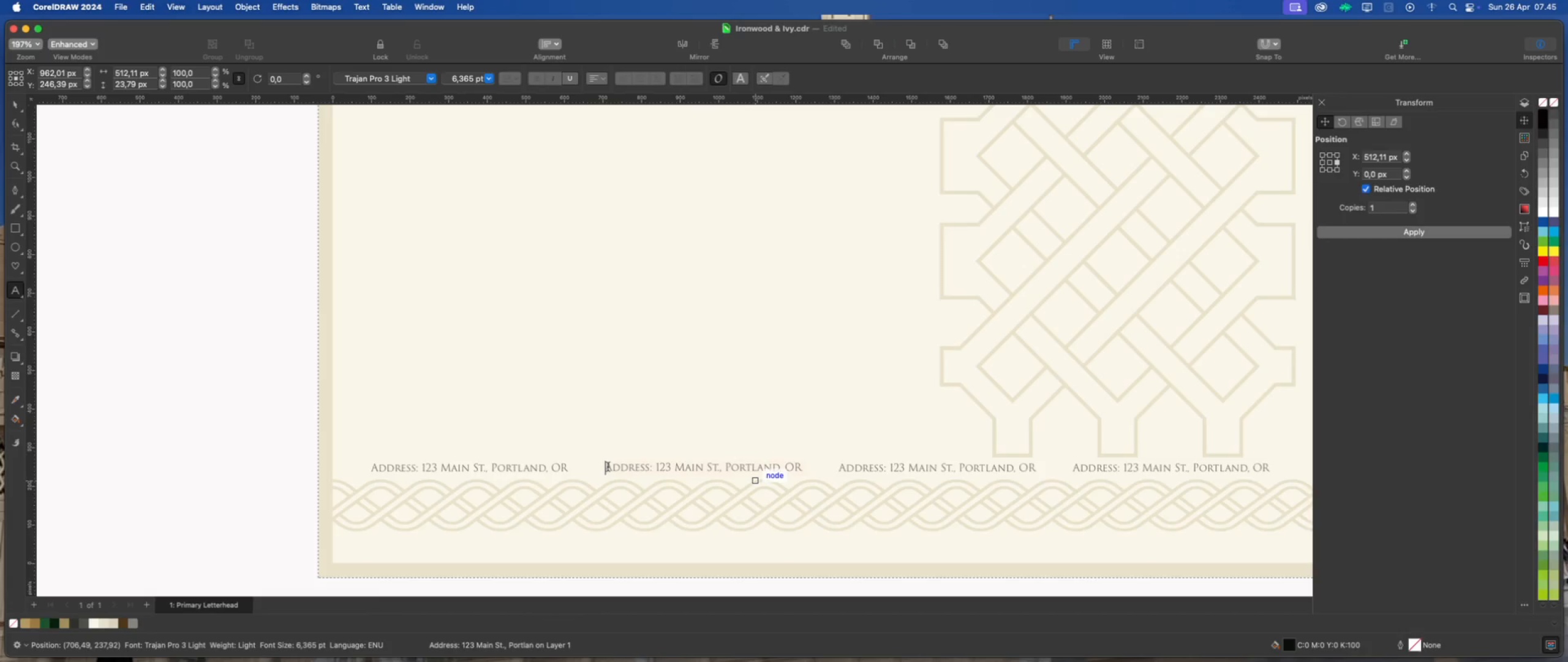 
left_click([614, 466])
 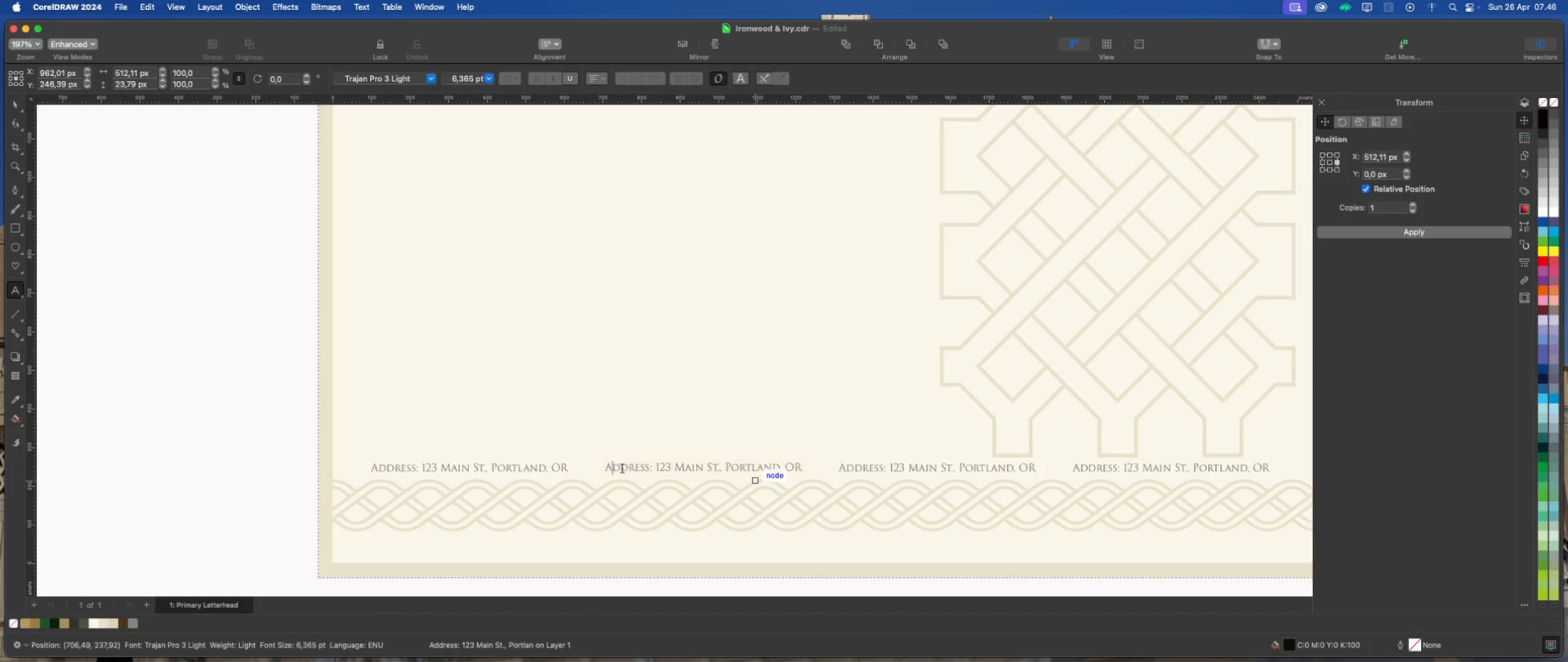 
key(Meta+A)
 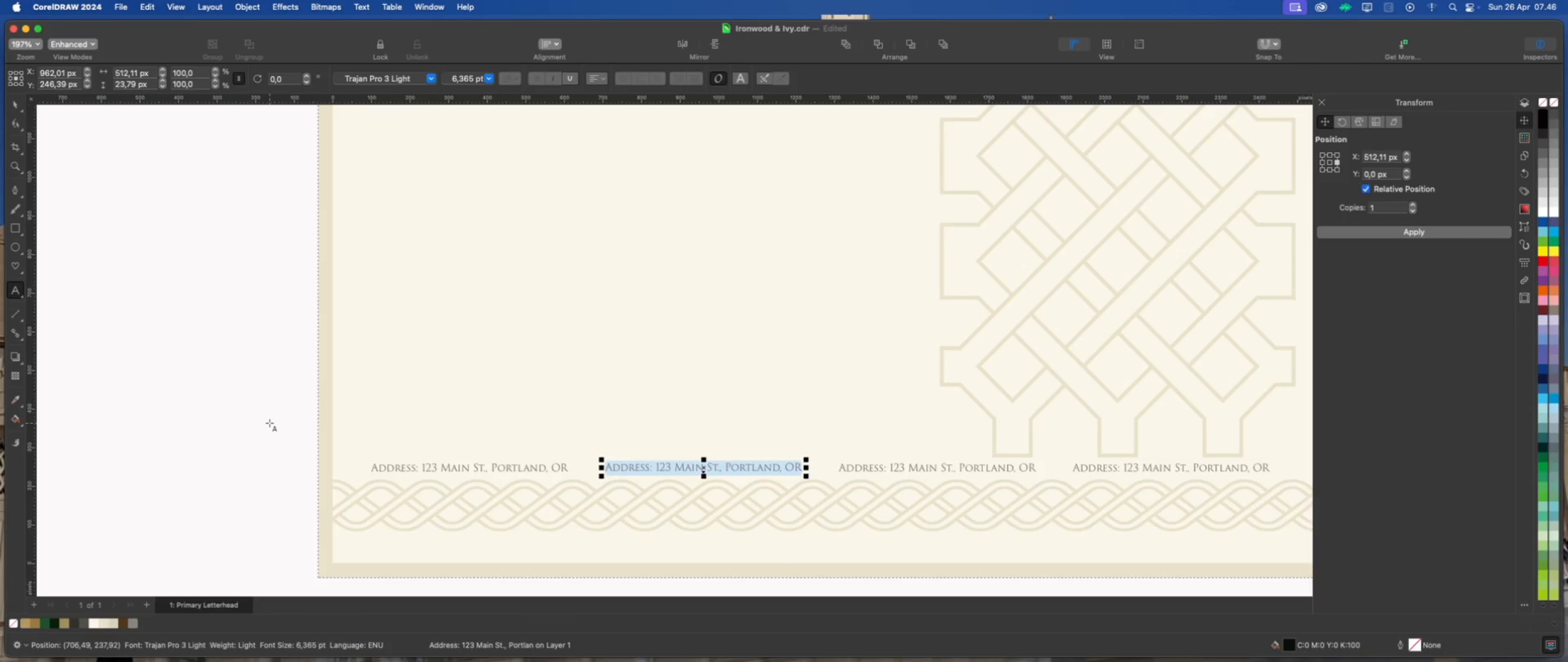 
wait(6.43)
 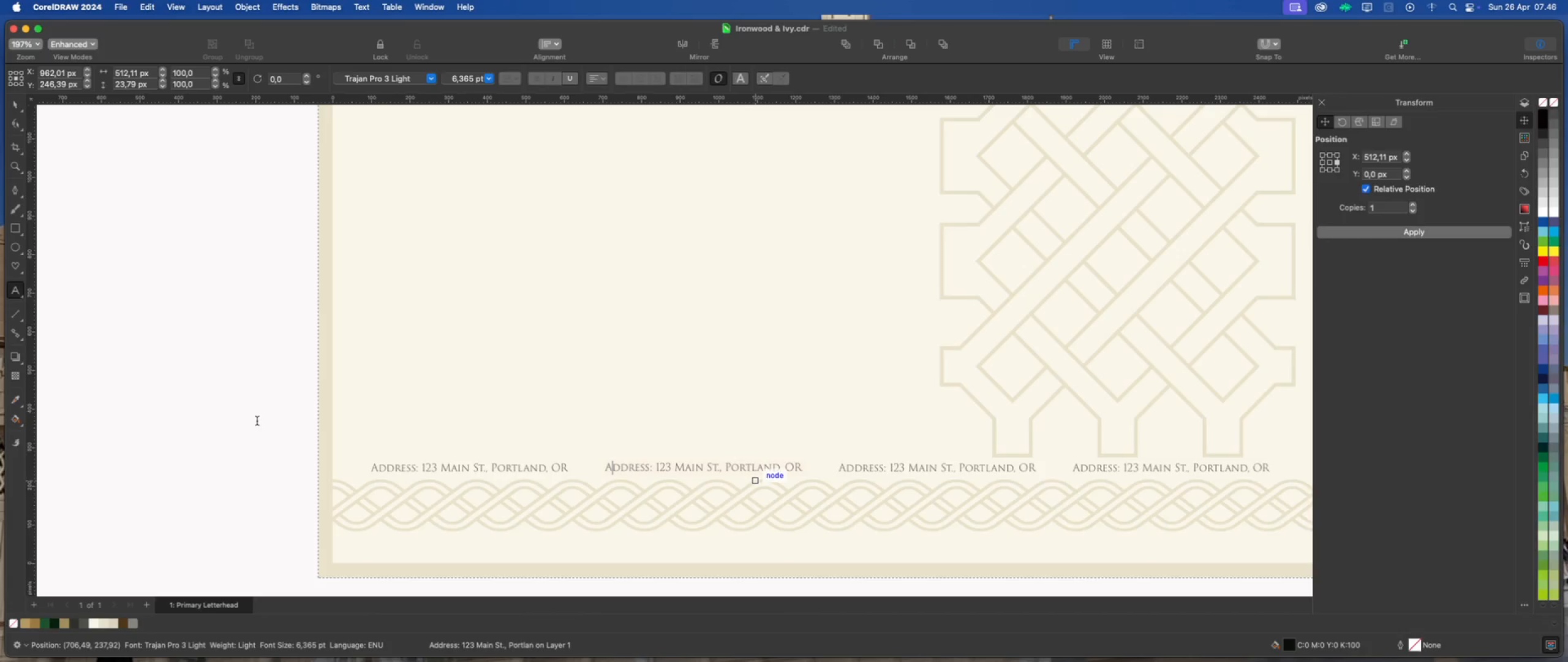 
type(())
 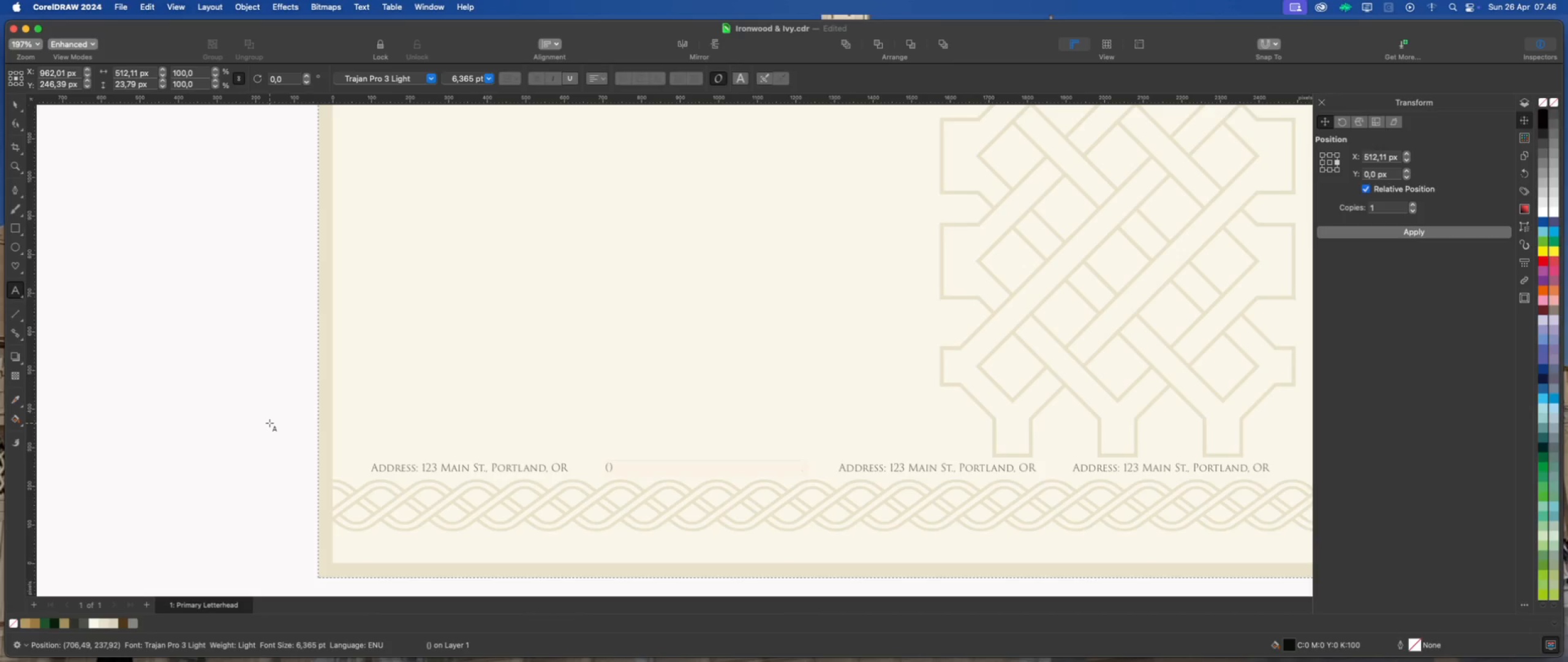 
key(ArrowLeft)
 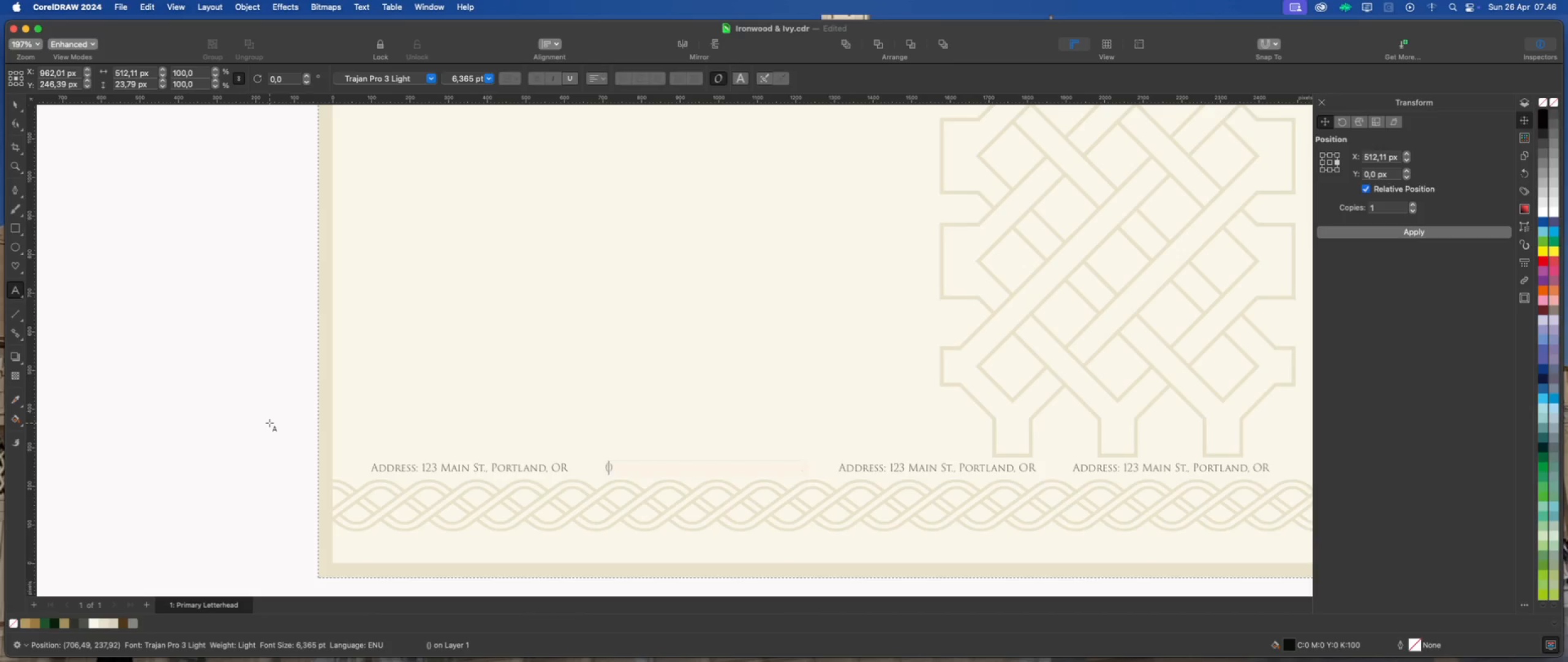 
key(Numpad5)
 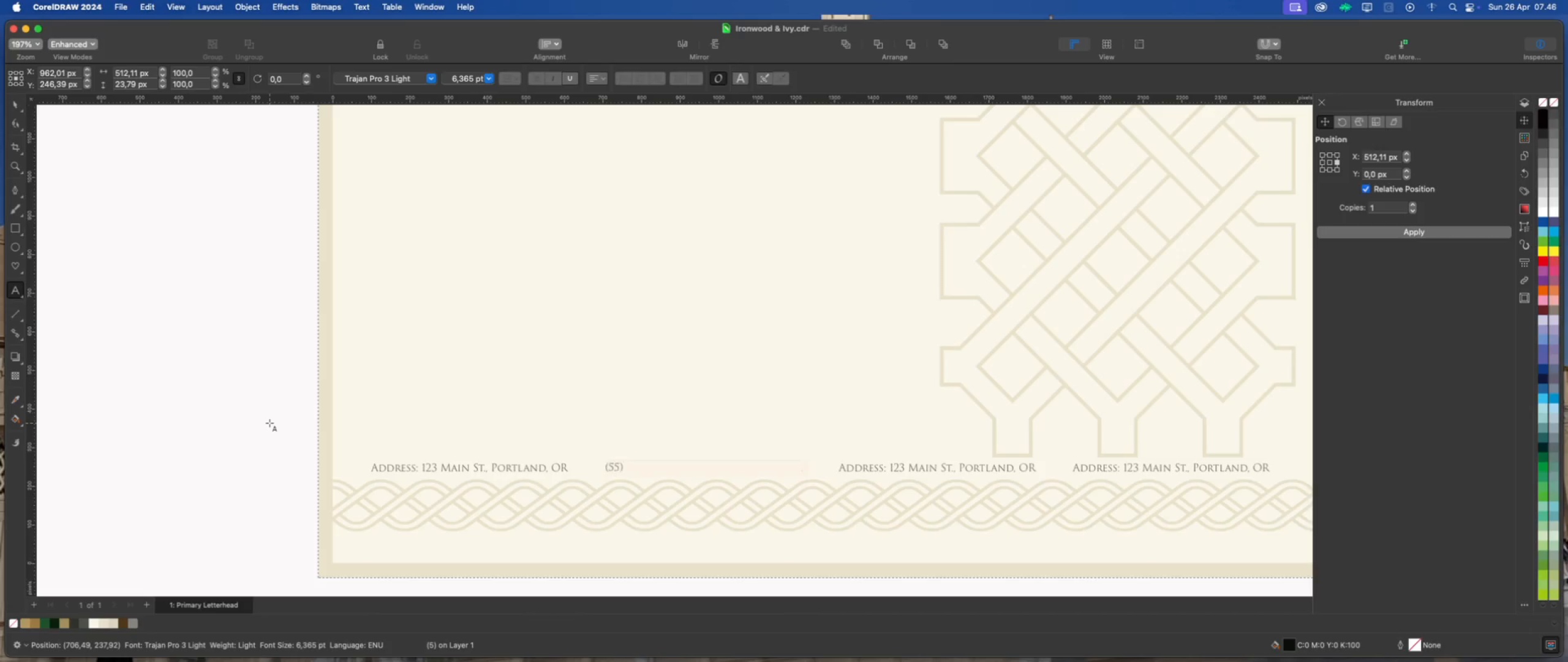 
key(Numpad5)
 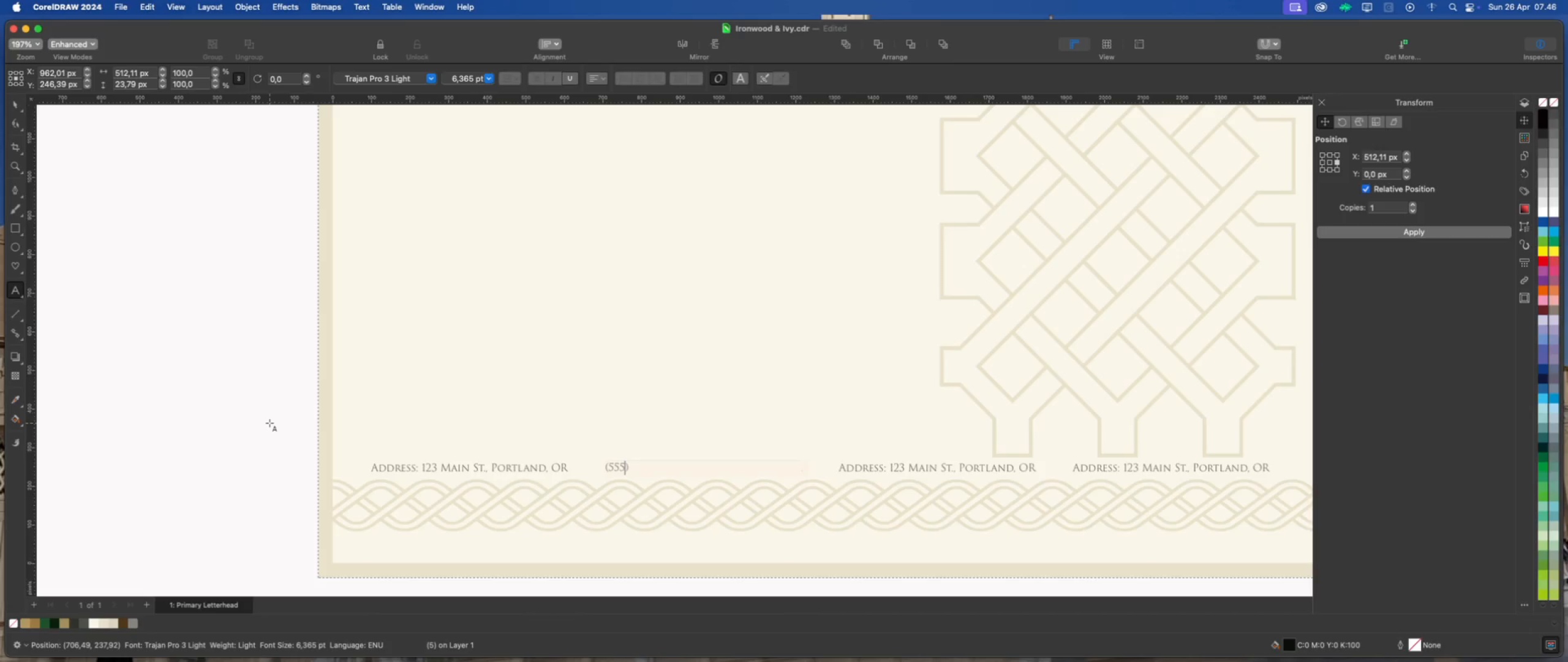 
key(Numpad5)
 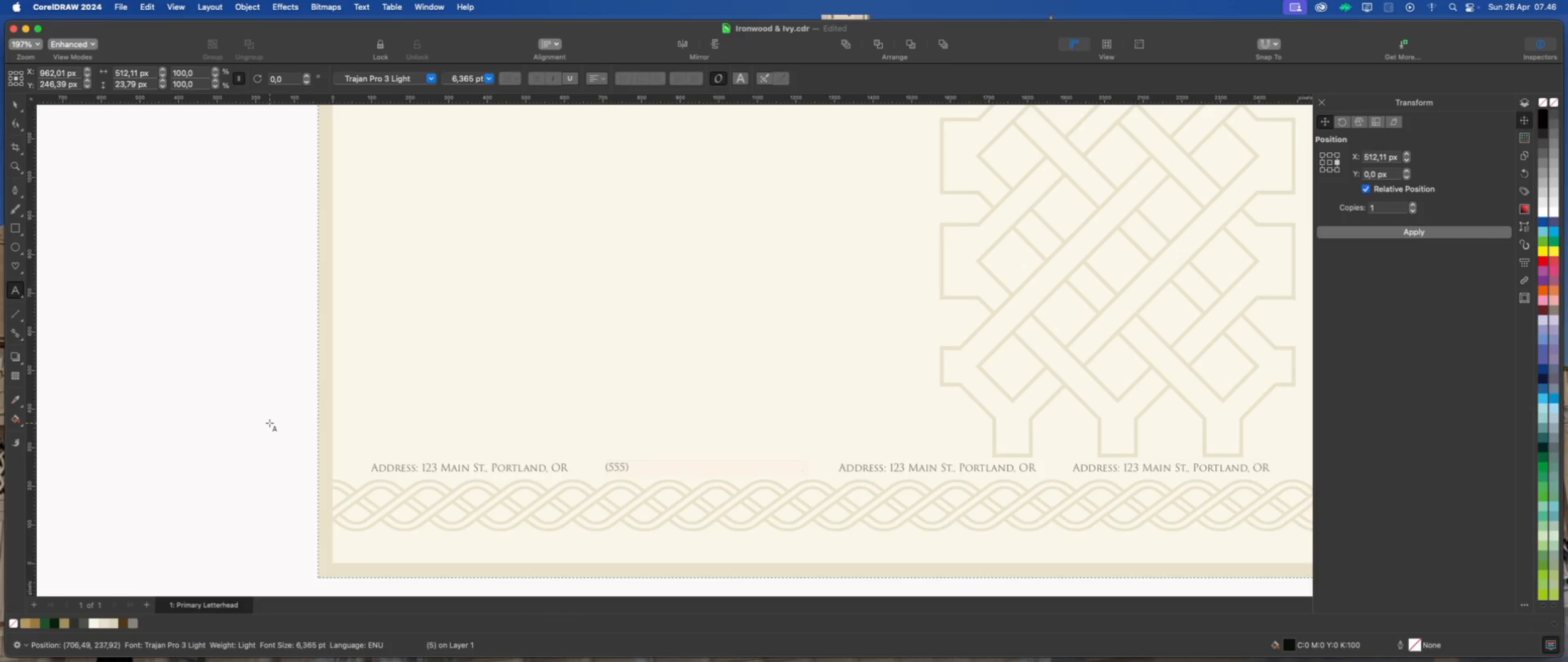 
key(ArrowRight)
 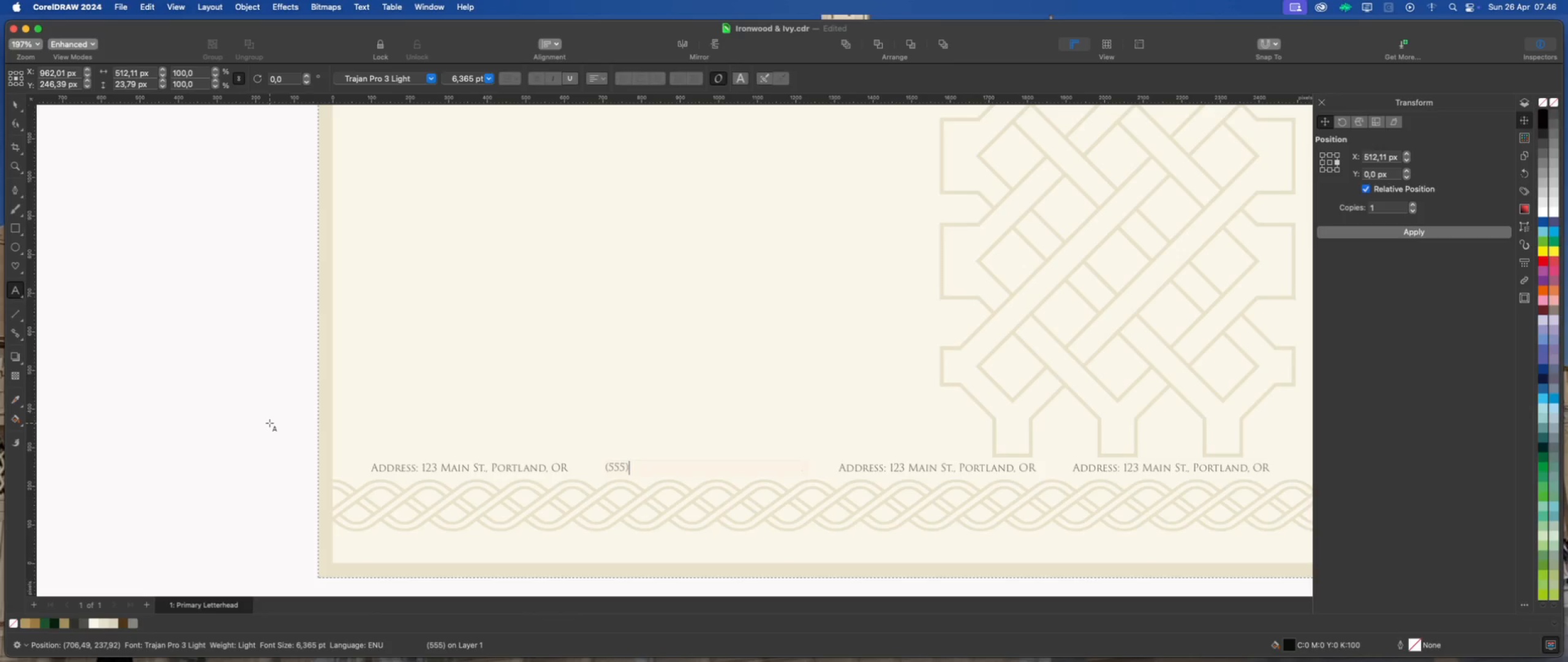 
key(Space)
 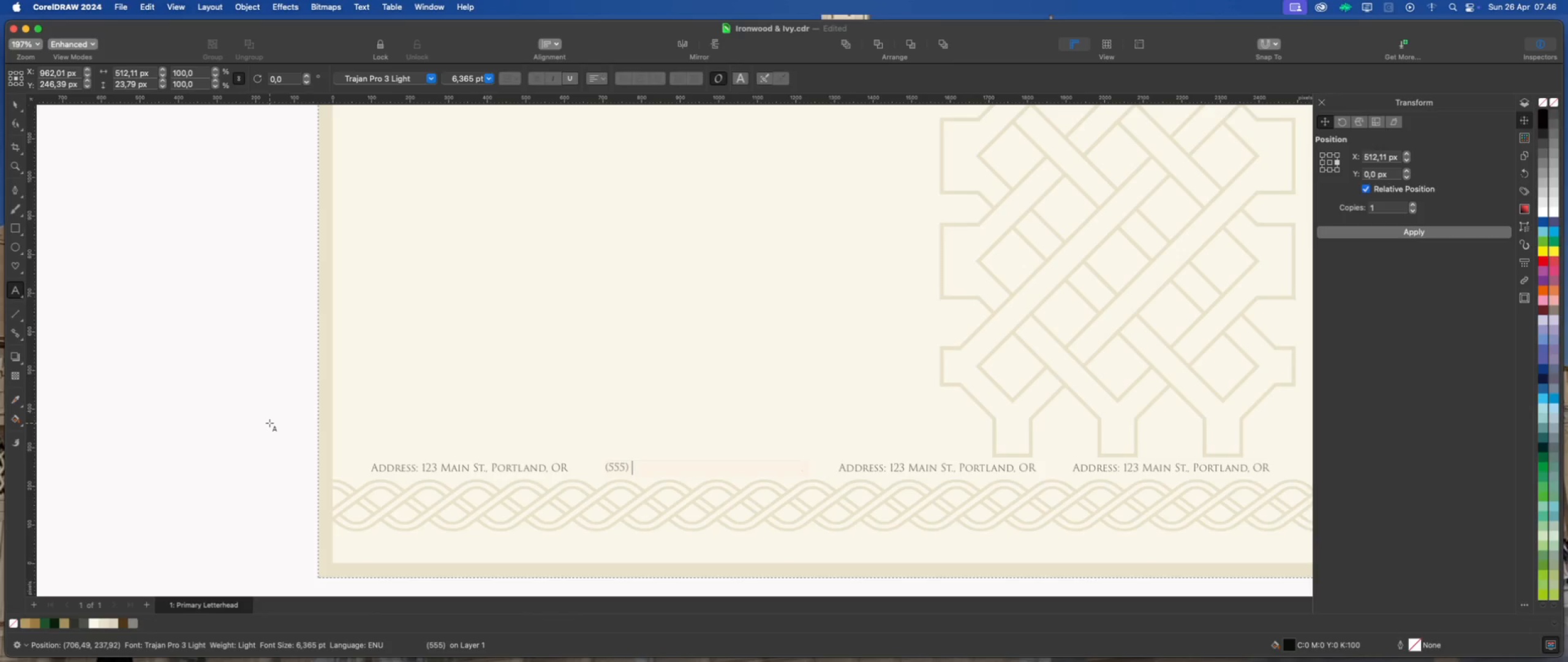 
key(Numpad1)
 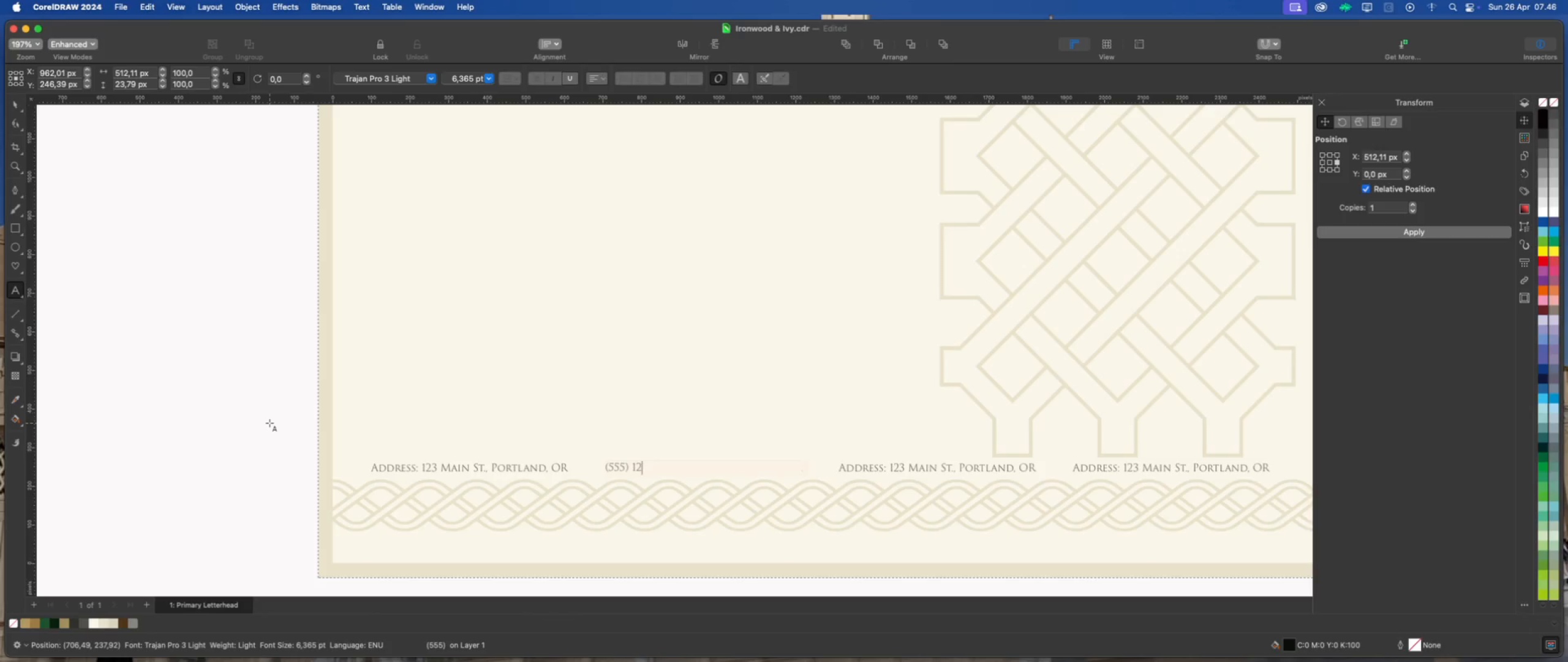 
key(Numpad2)
 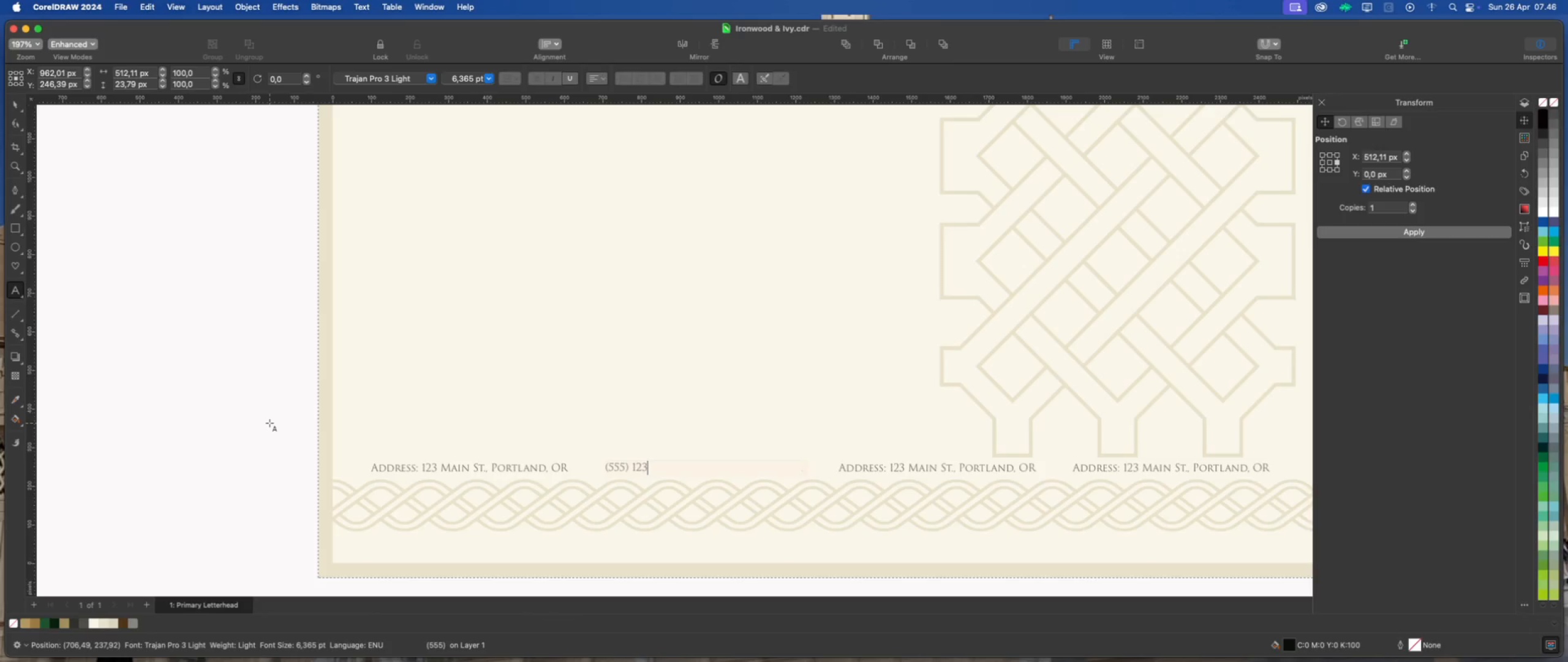 
key(Numpad3)
 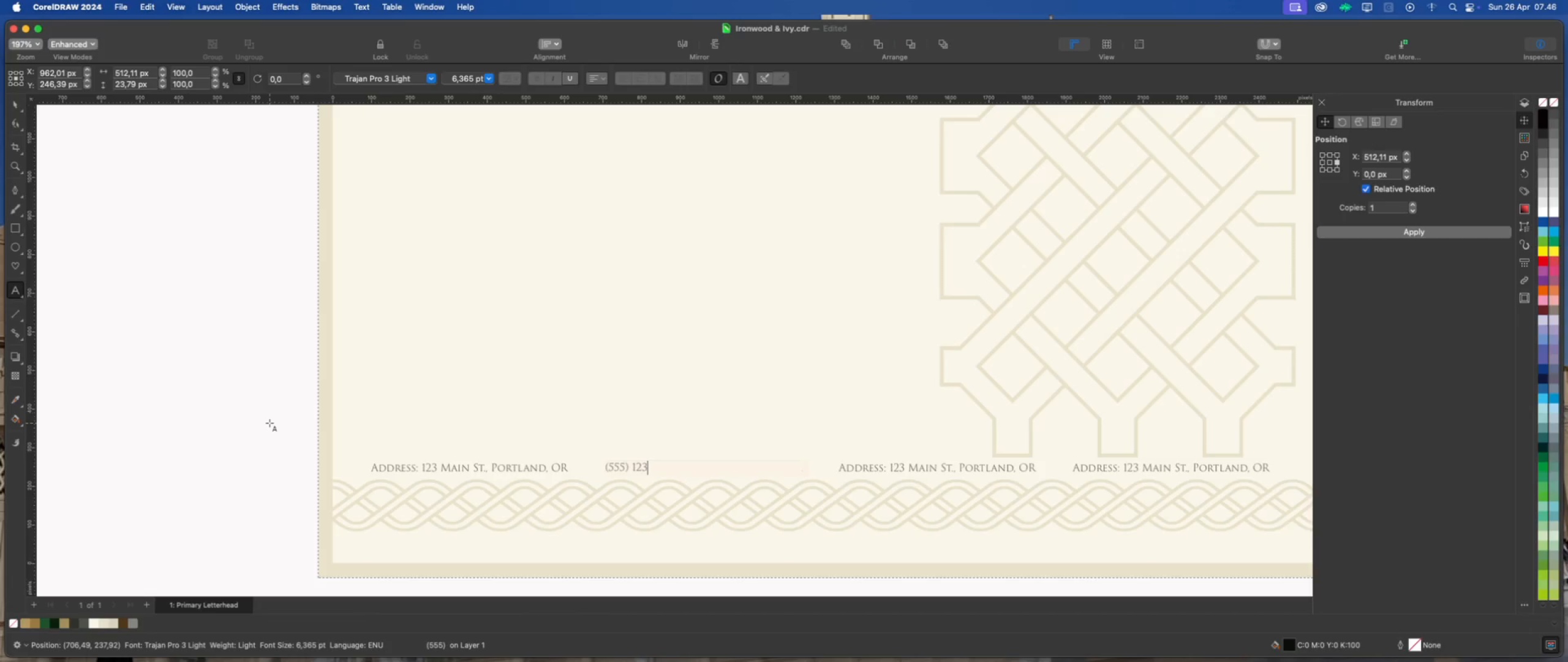 
key(Shift+Minus)
 